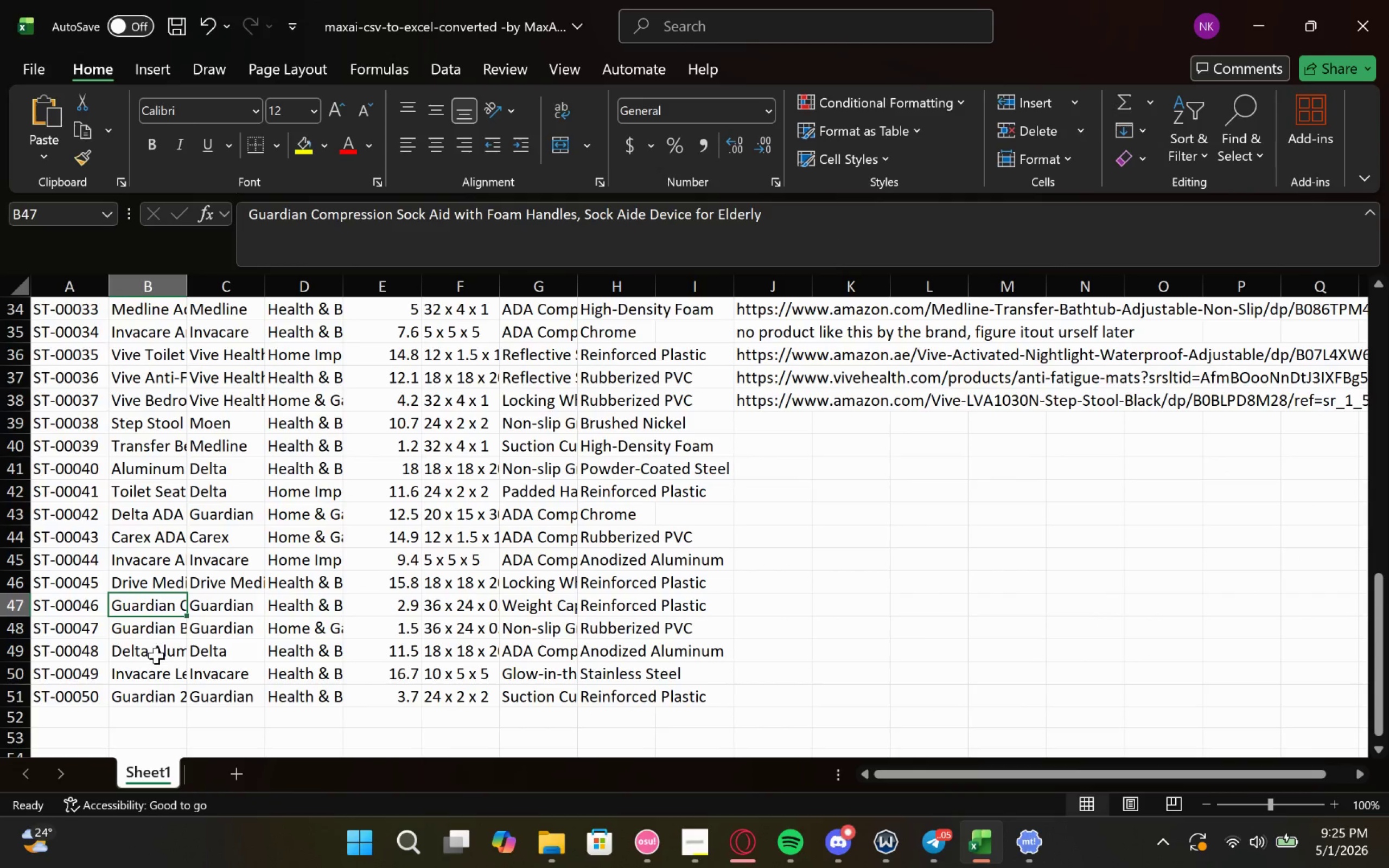 
left_click([156, 655])
 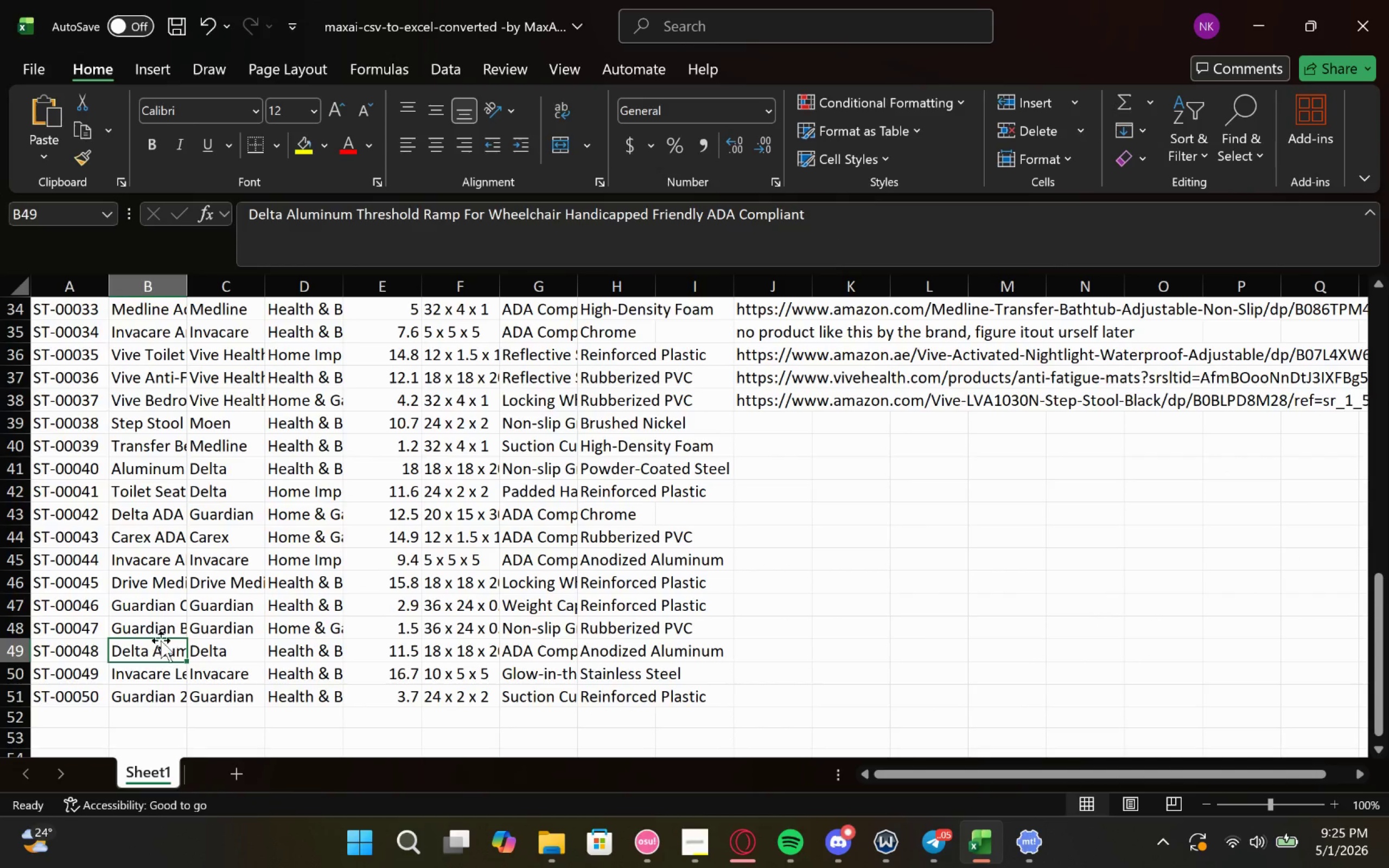 
left_click([161, 637])
 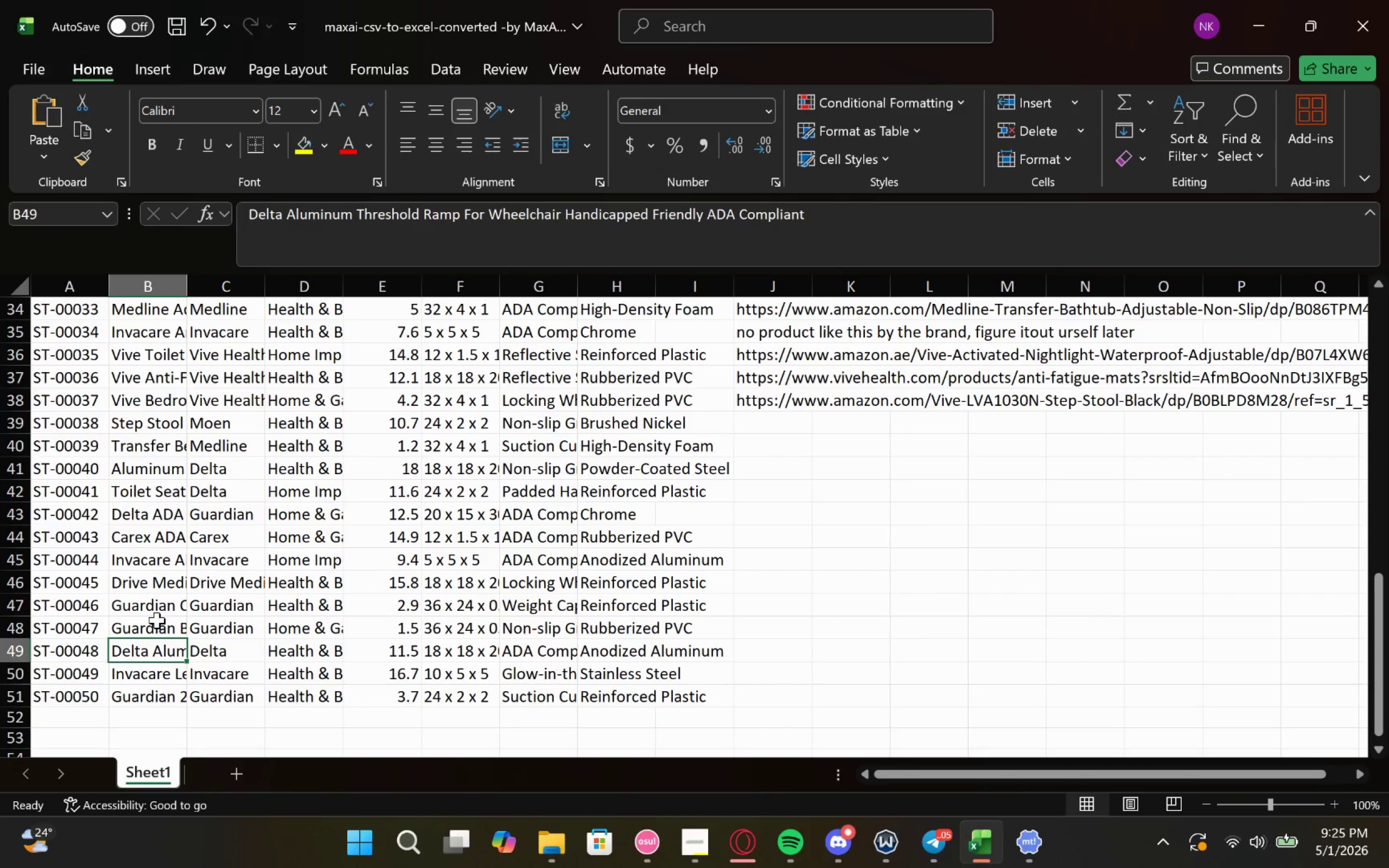 
left_click([157, 620])
 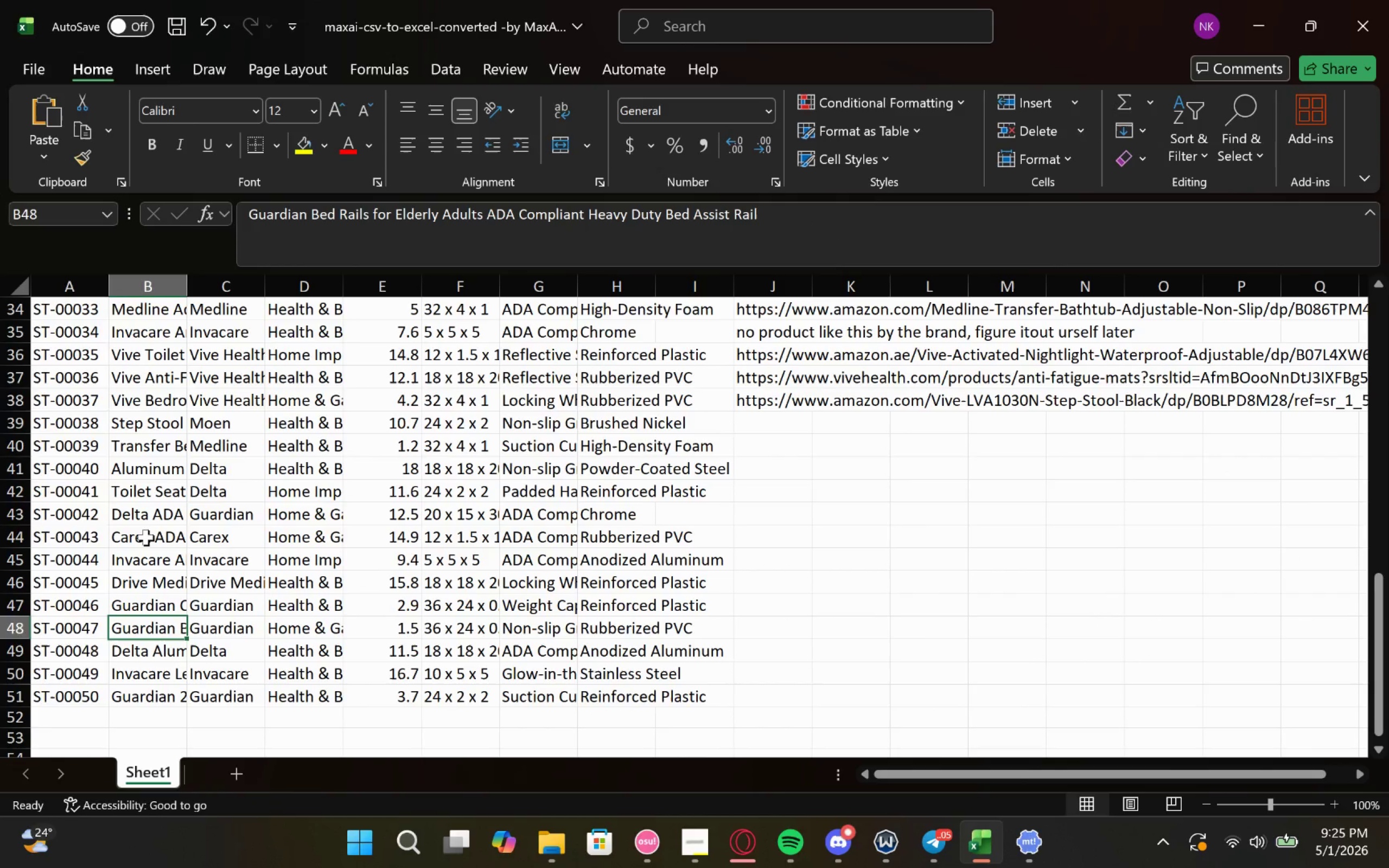 
left_click([142, 531])
 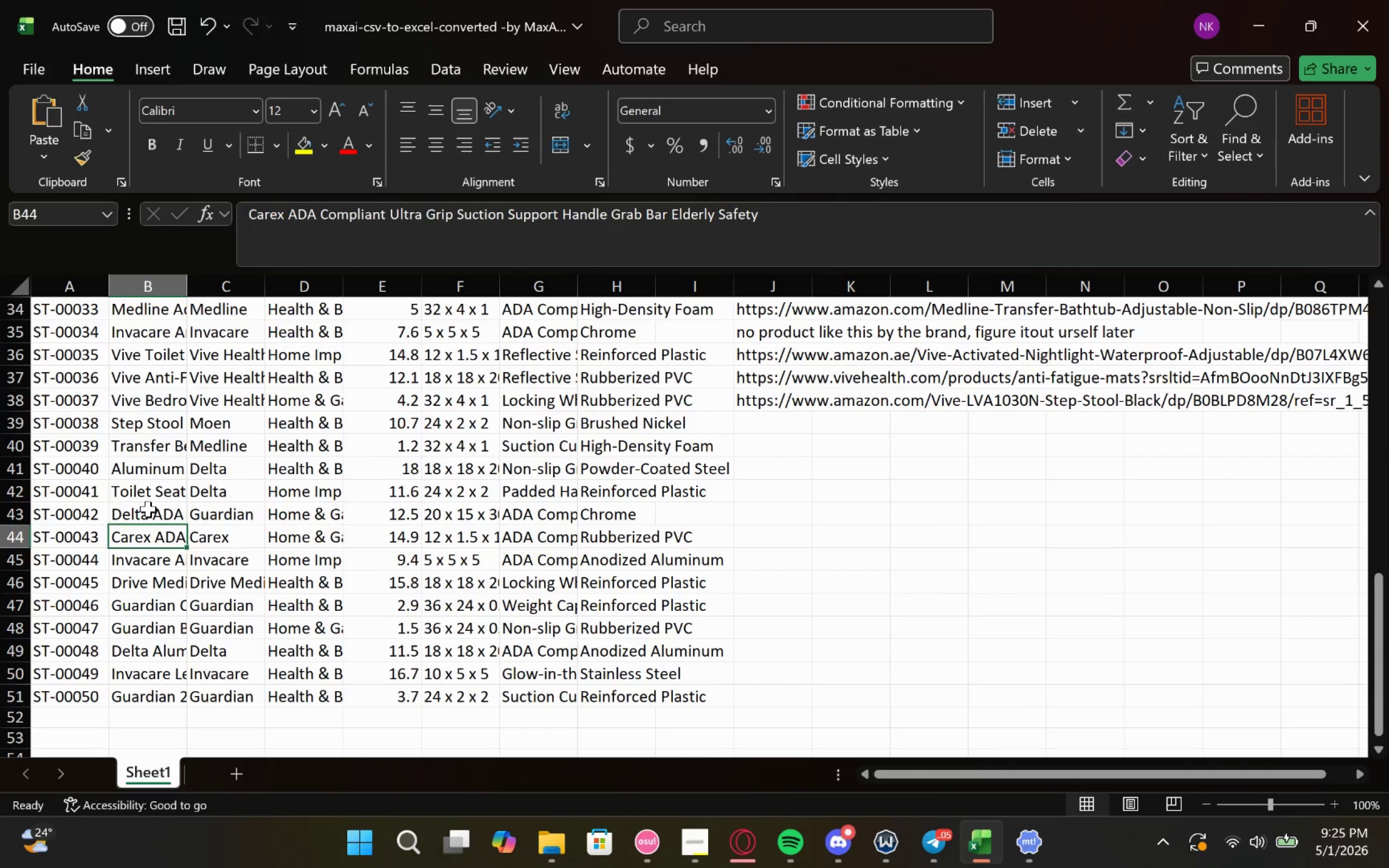 
double_click([148, 509])
 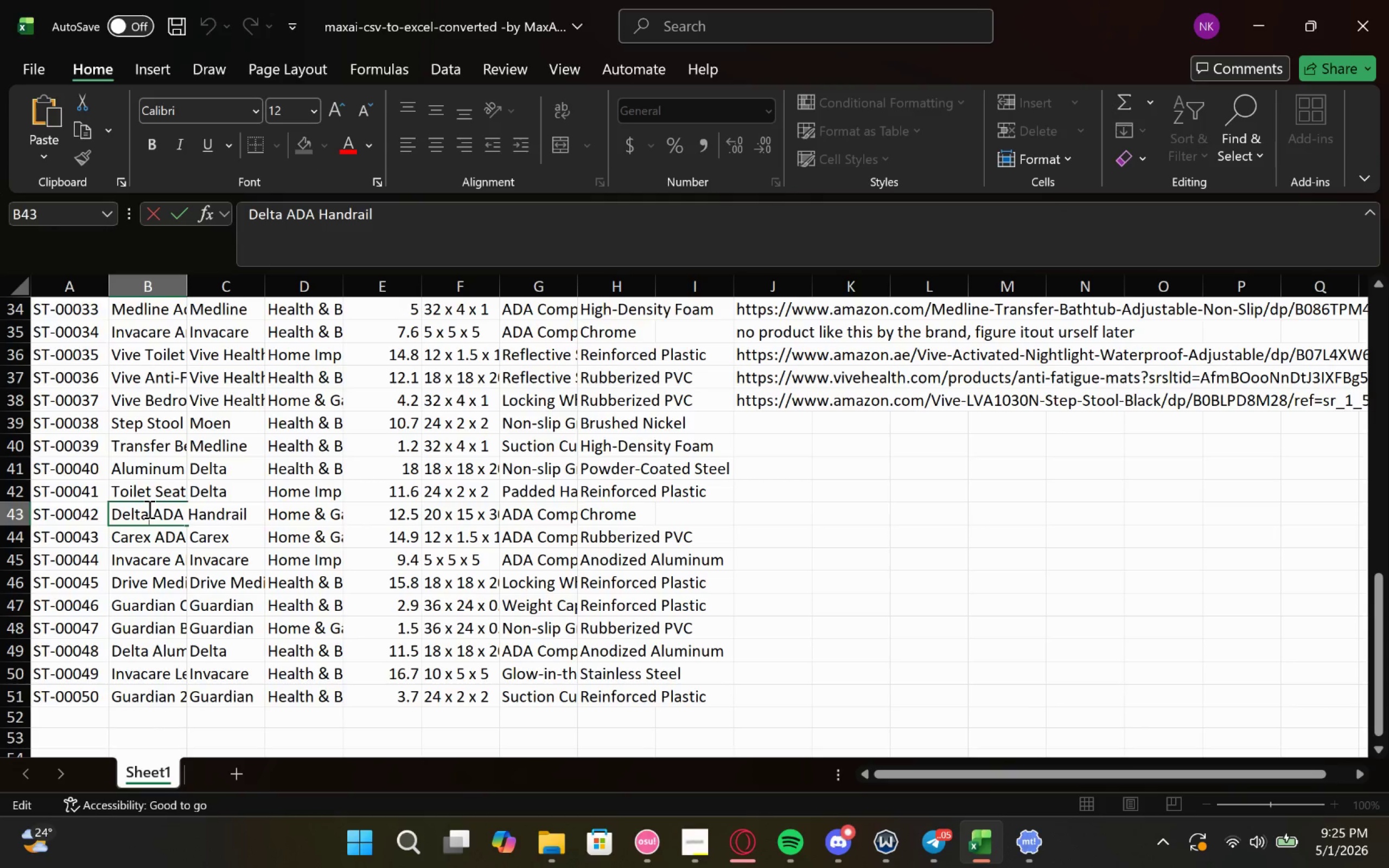 
hold_key(key=ControlLeft, duration=1.17)
 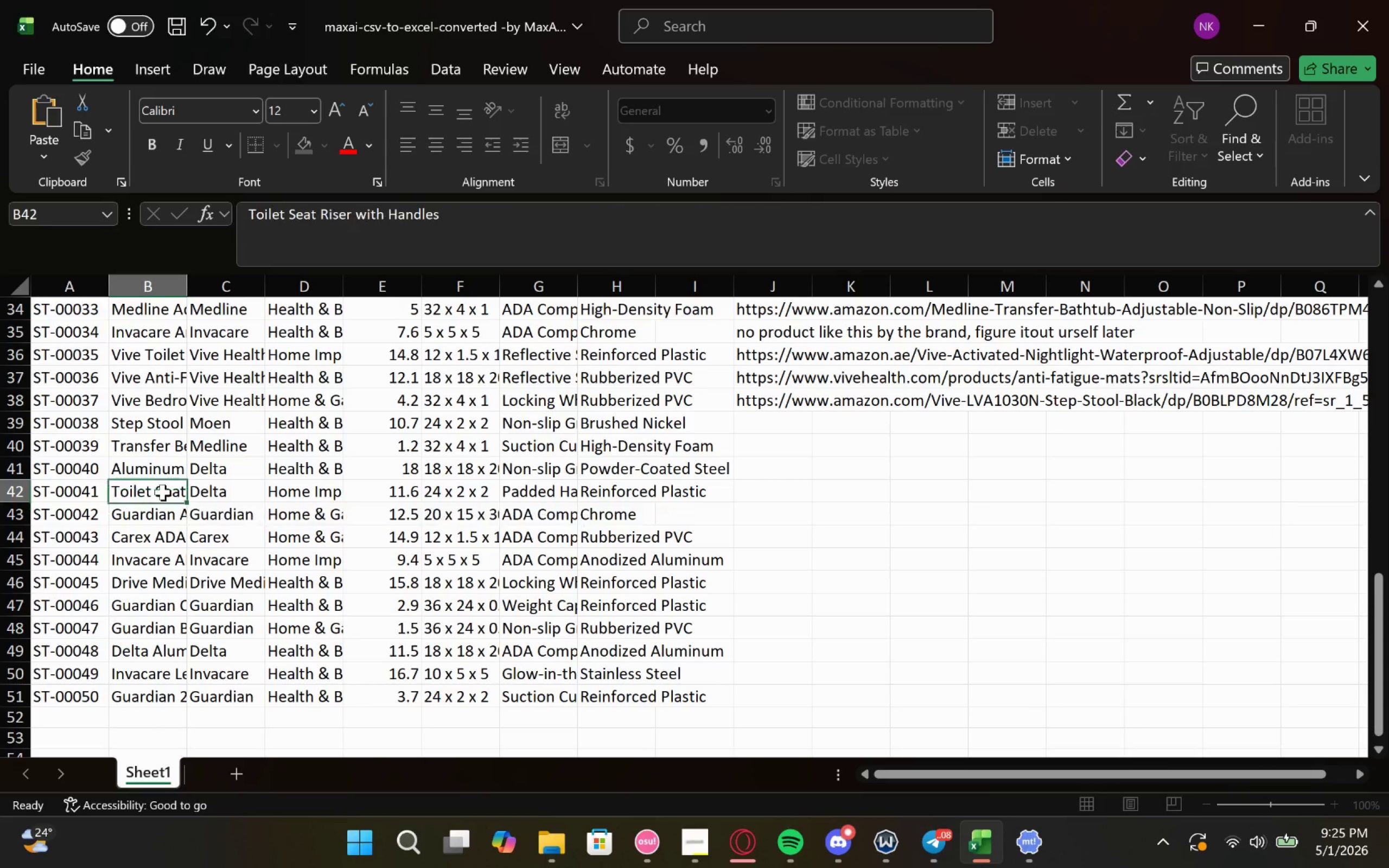 
type(av)
 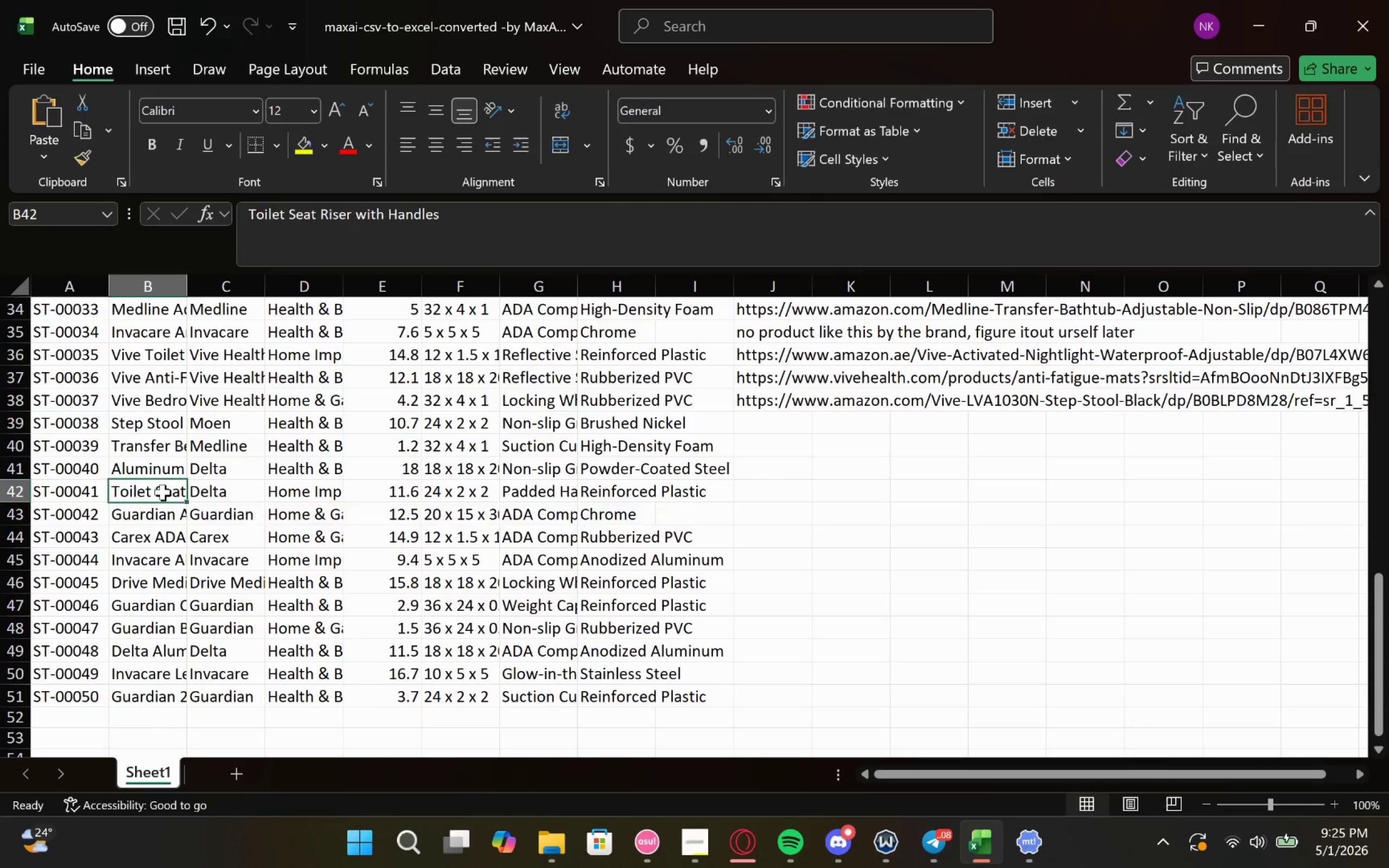 
double_click([163, 492])
 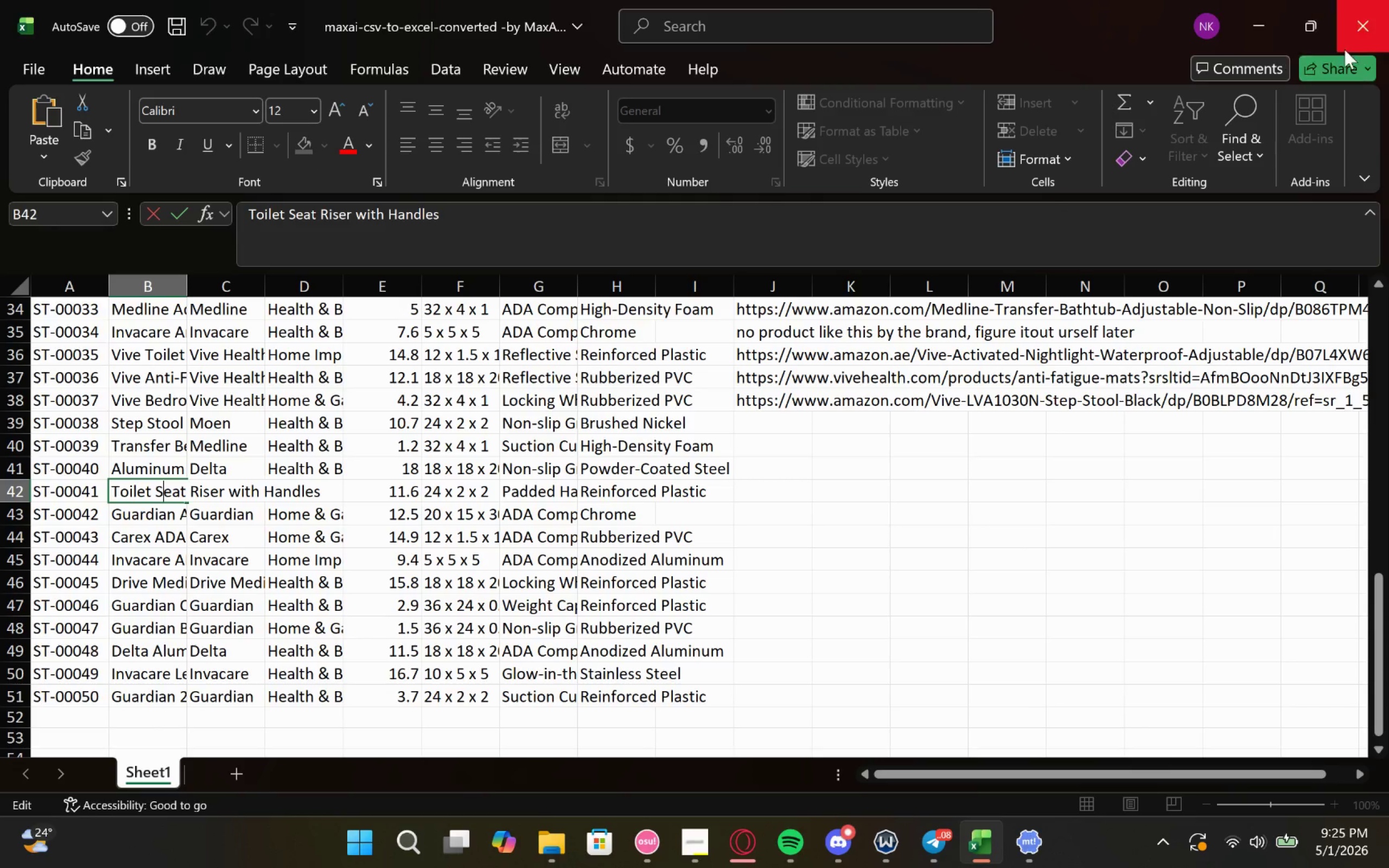 
left_click([1278, 30])
 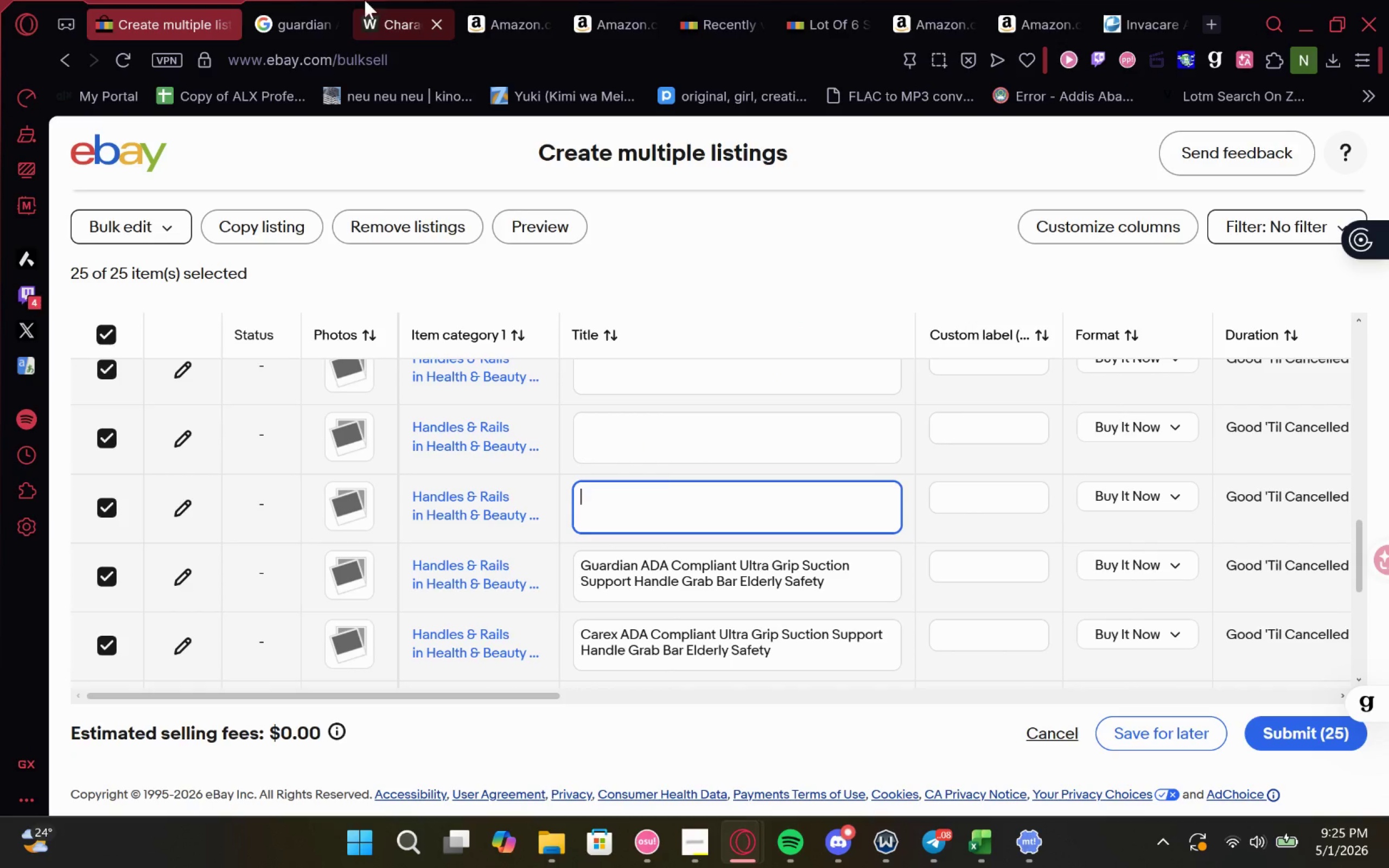 
left_click([311, 11])
 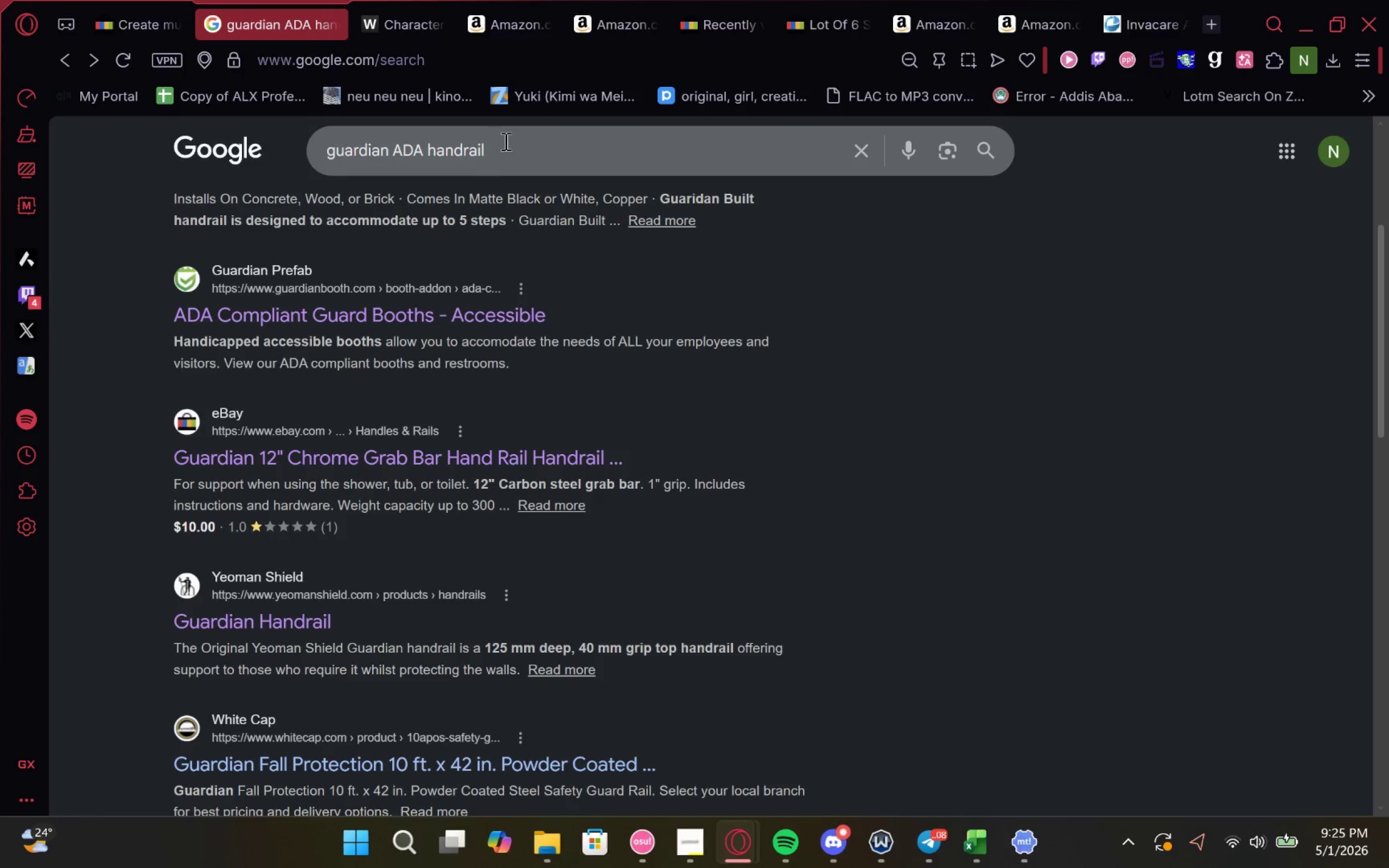 
left_click_drag(start_coordinate=[511, 137], to_coordinate=[126, 170])
 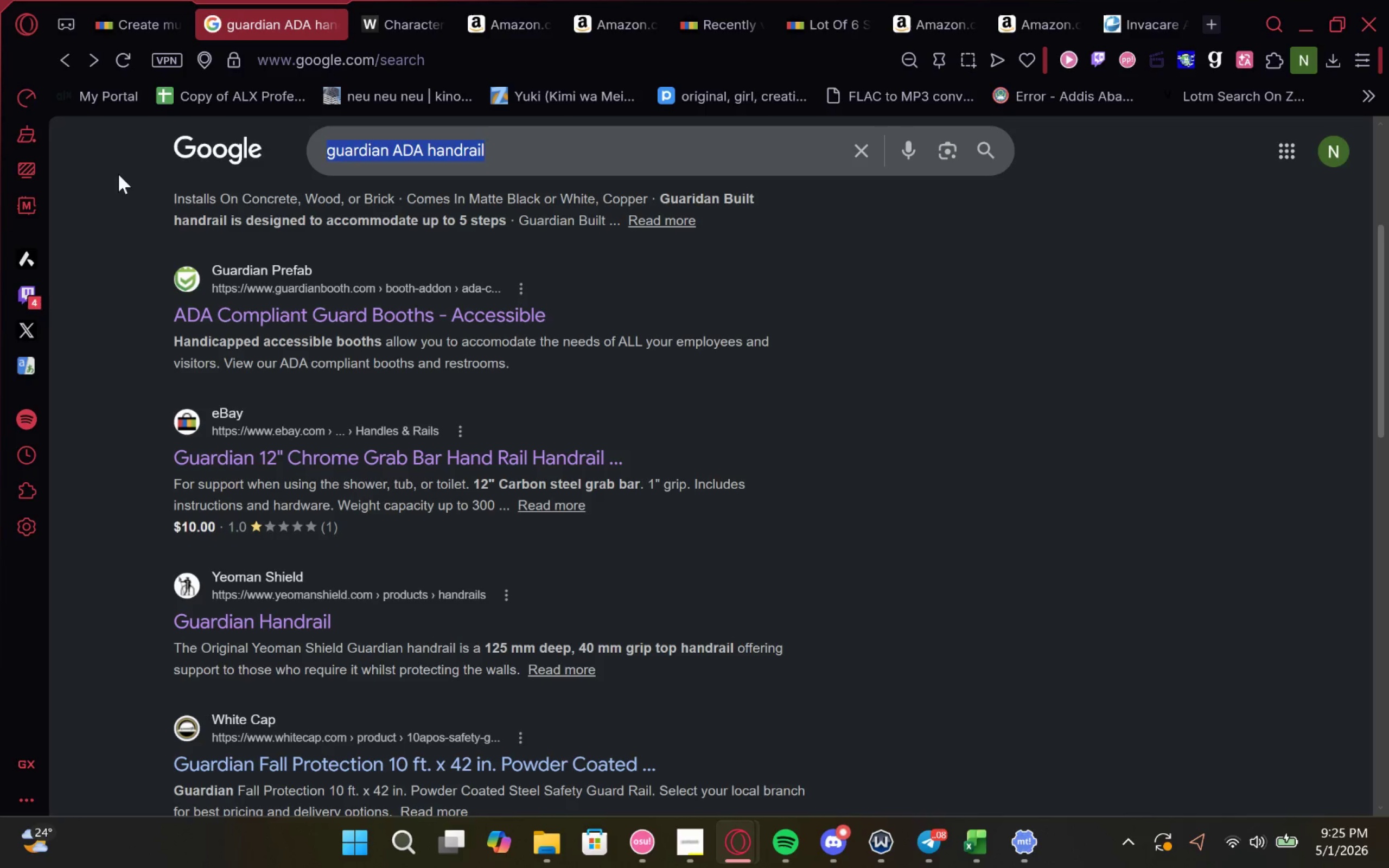 
type(delta toilet seat )
 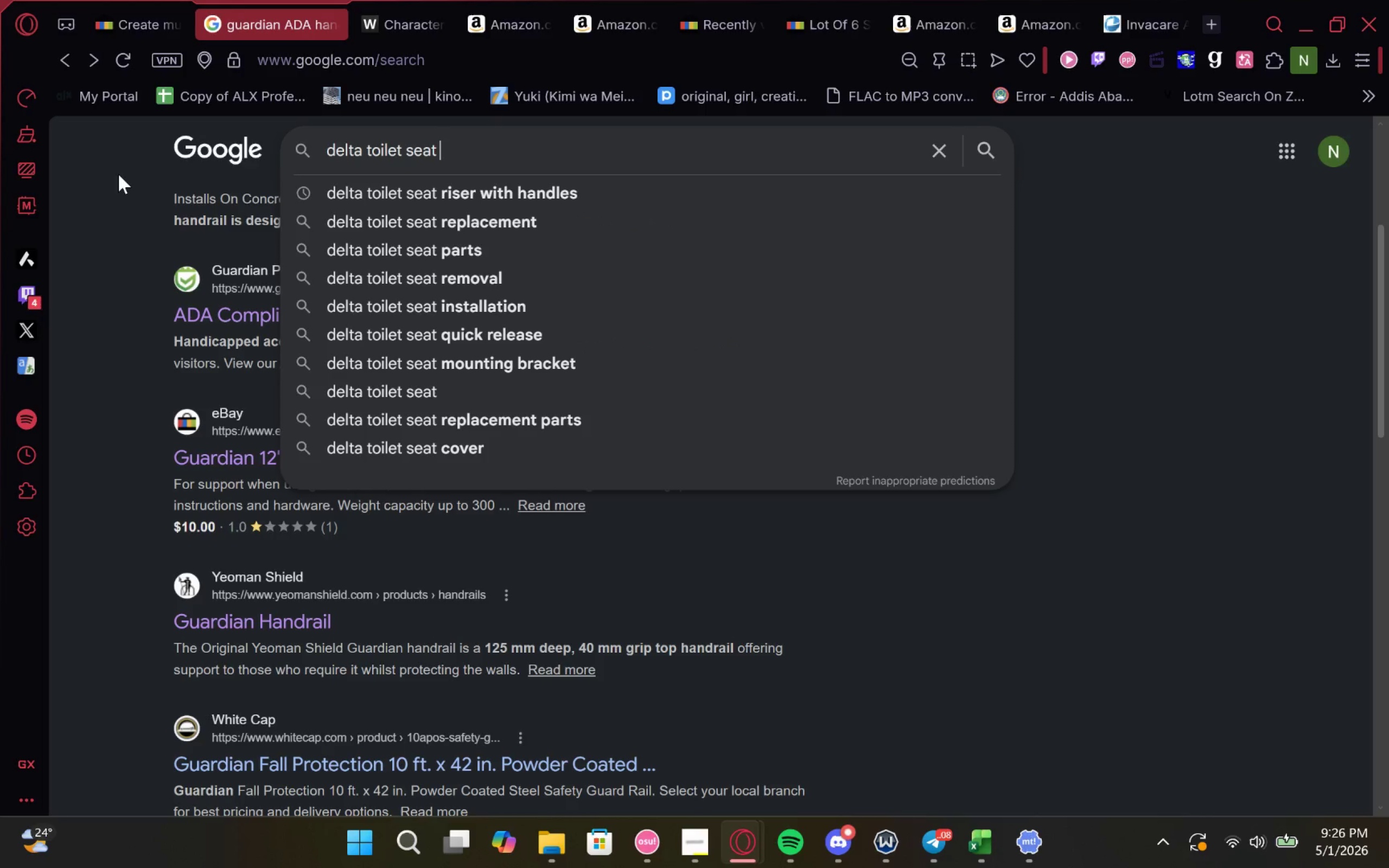 
key(ArrowDown)
 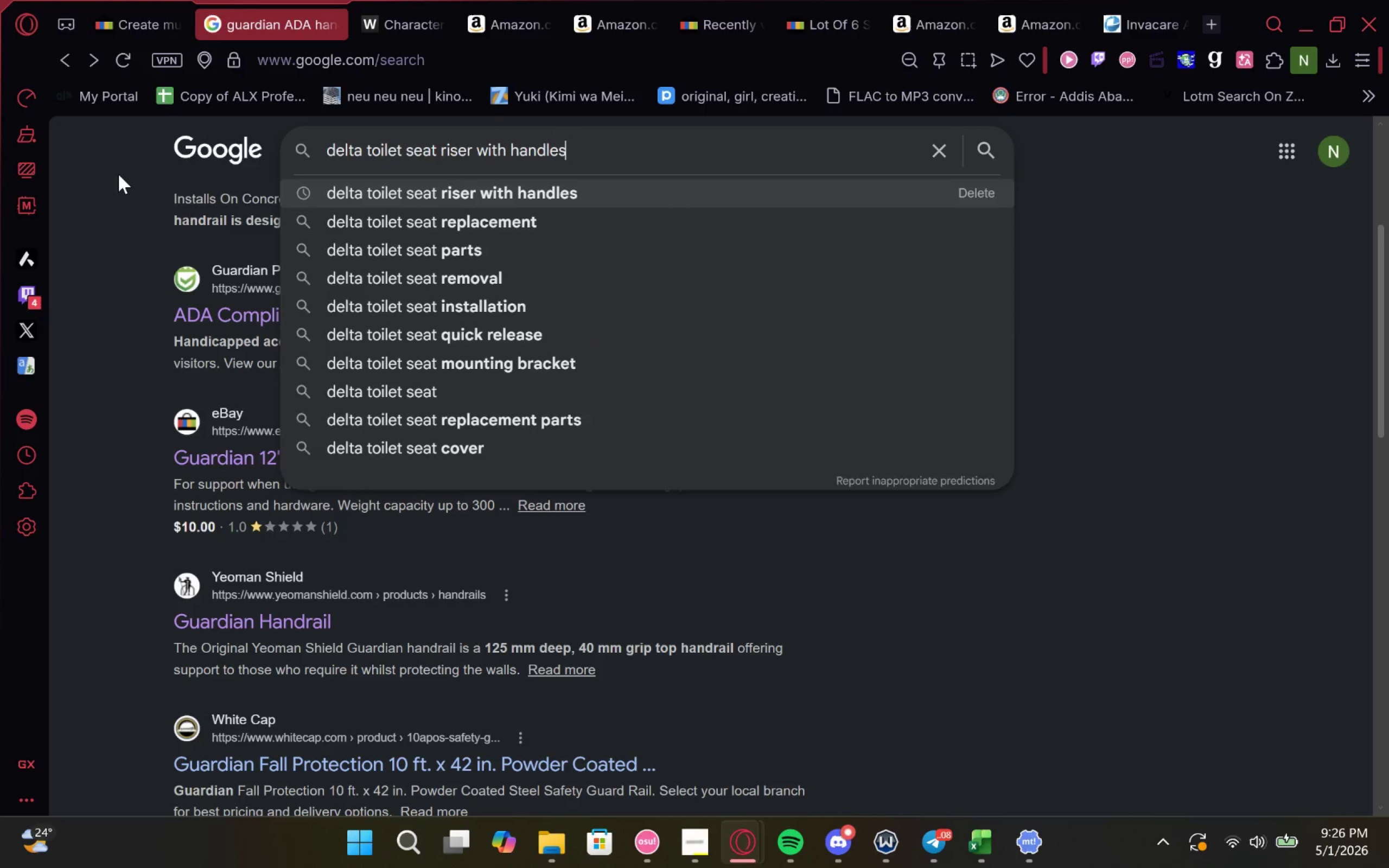 
key(Enter)
 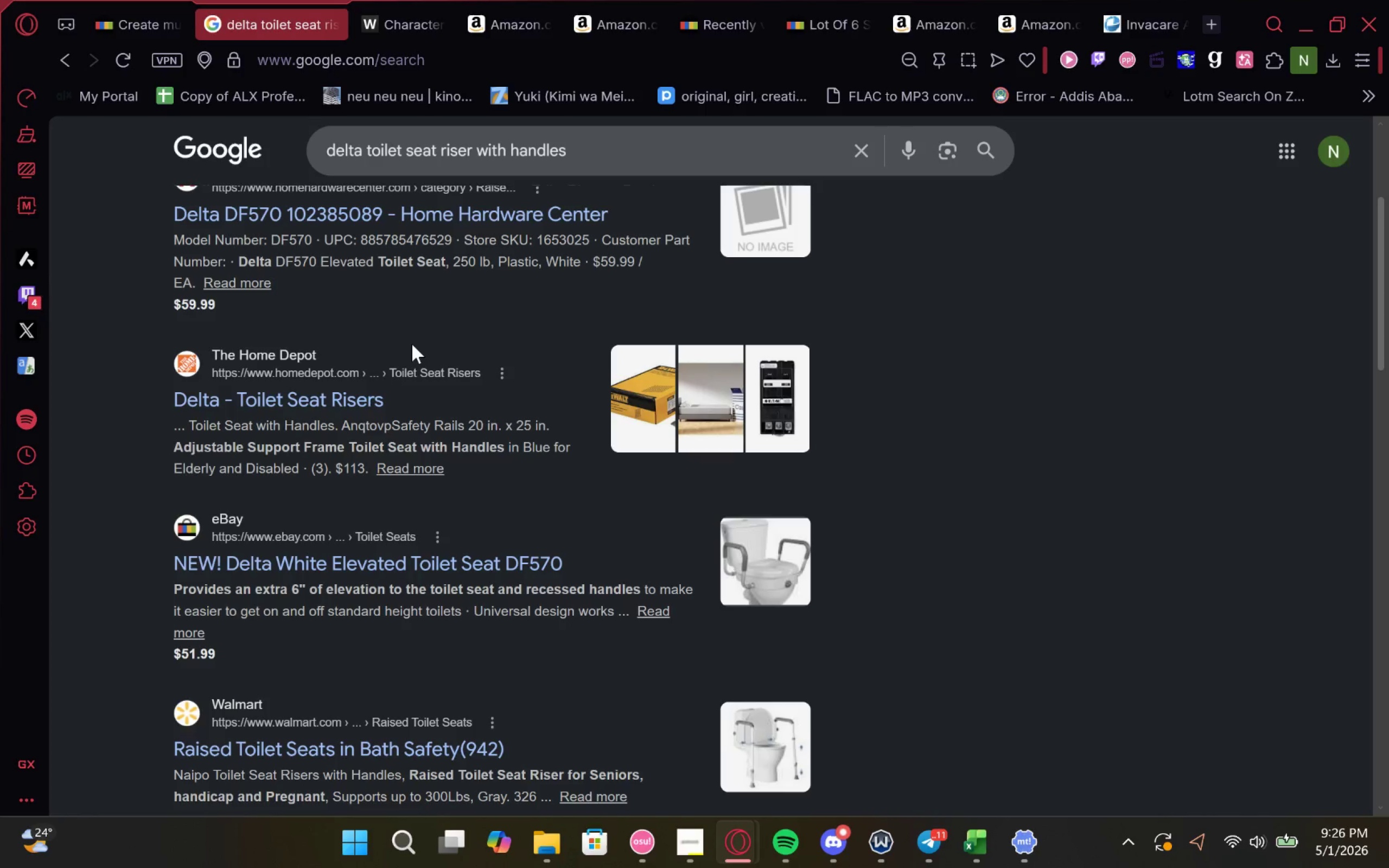 
wait(11.44)
 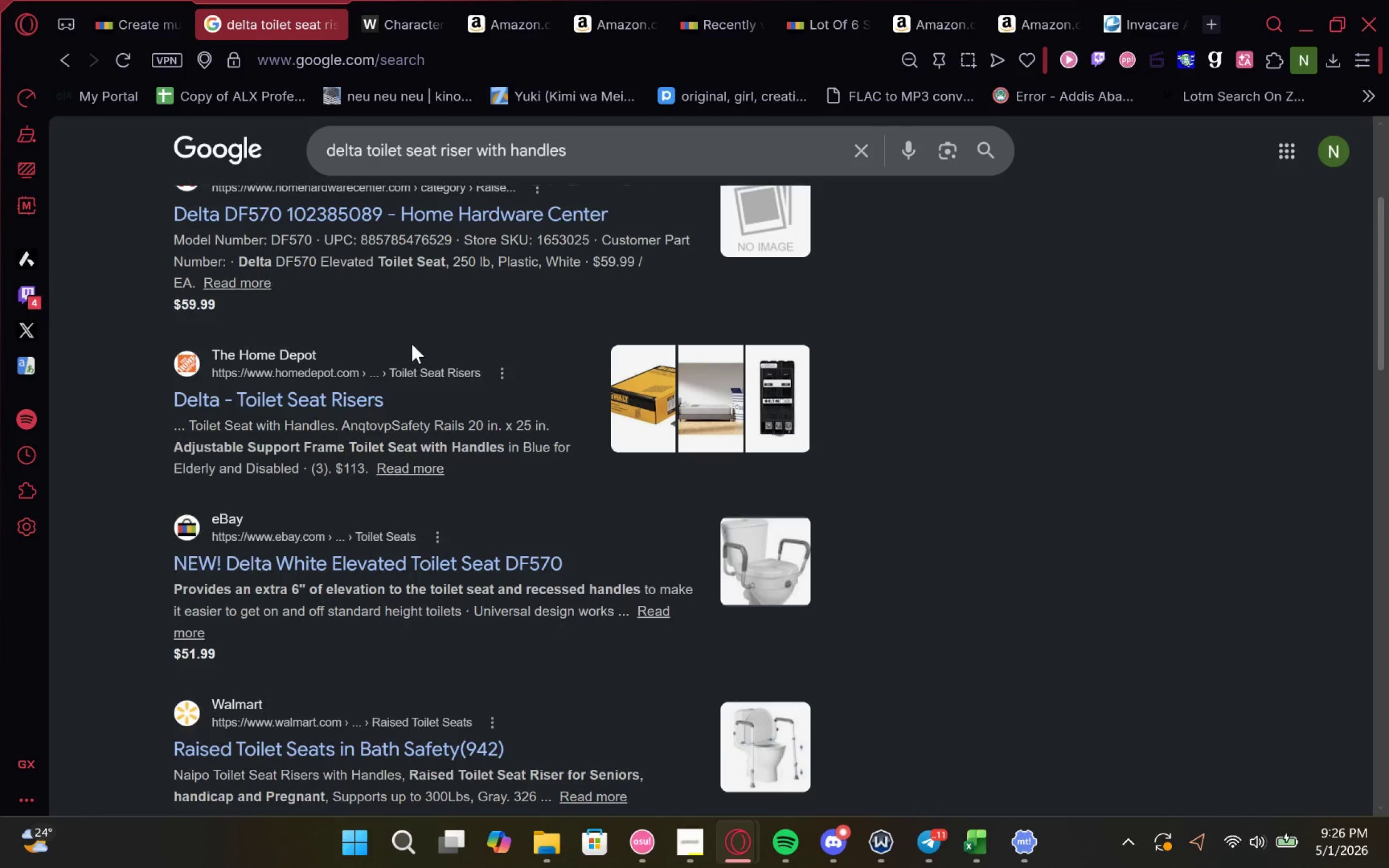 
left_click([438, 558])
 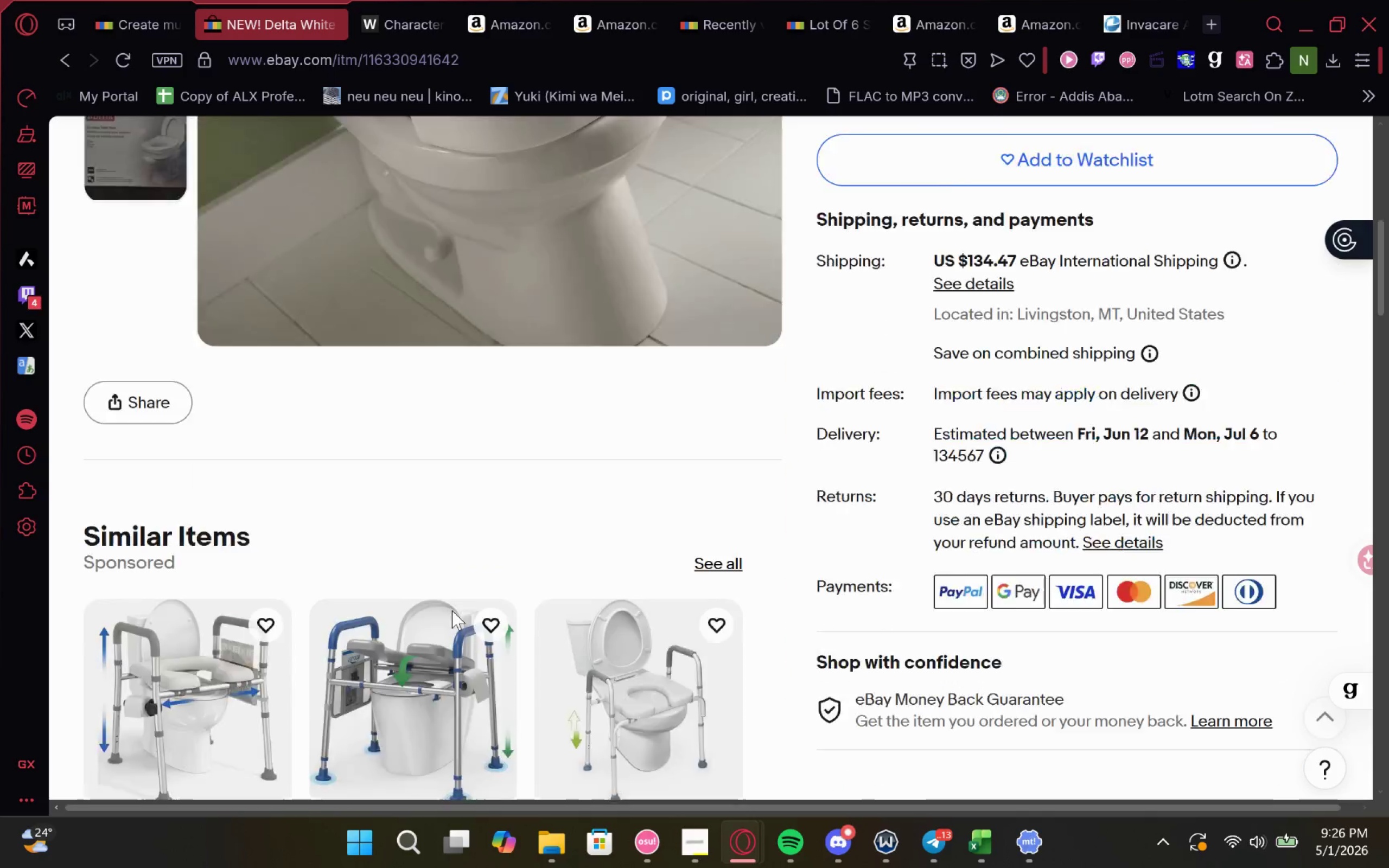 
wait(10.41)
 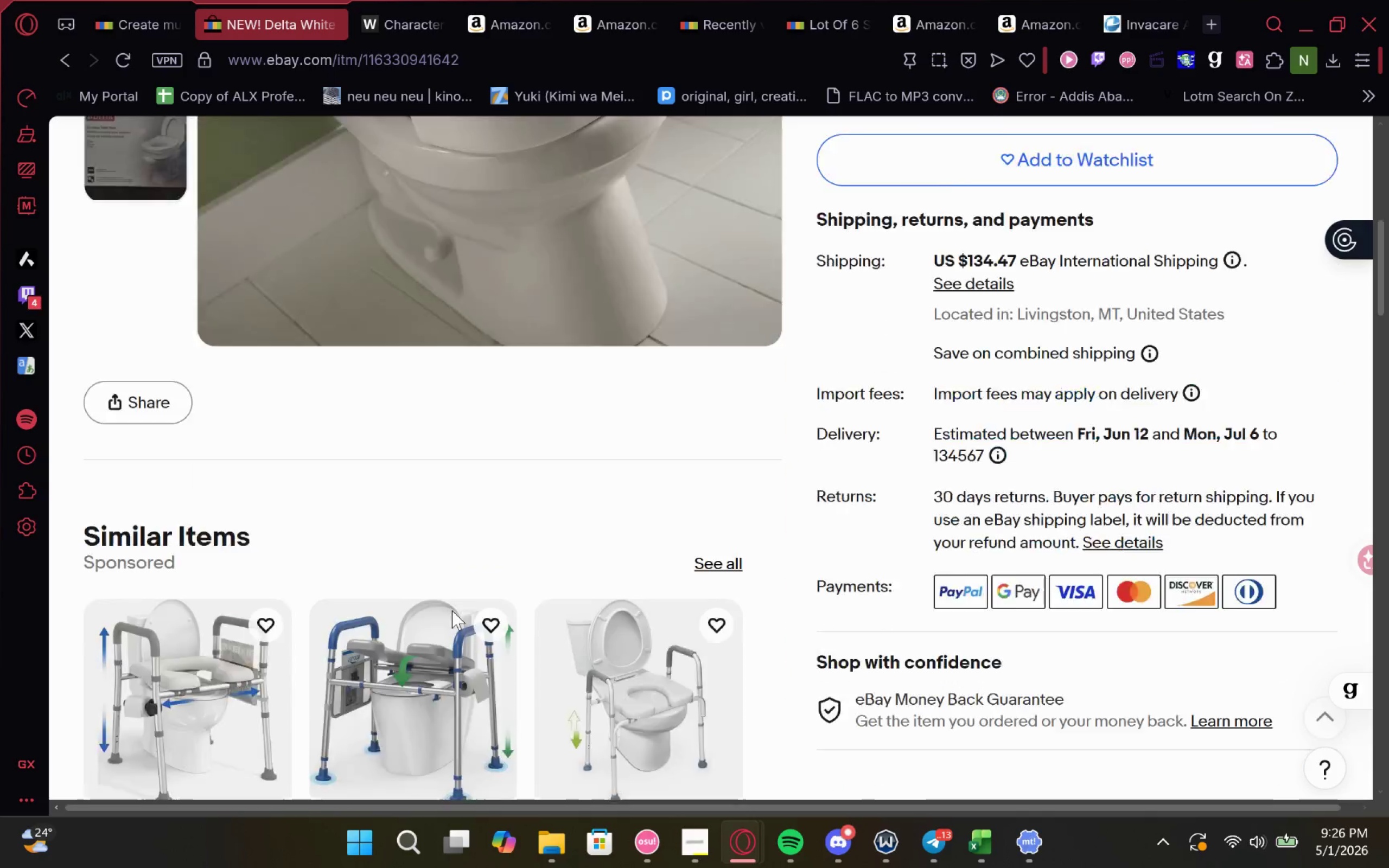 
left_click([508, 188])
 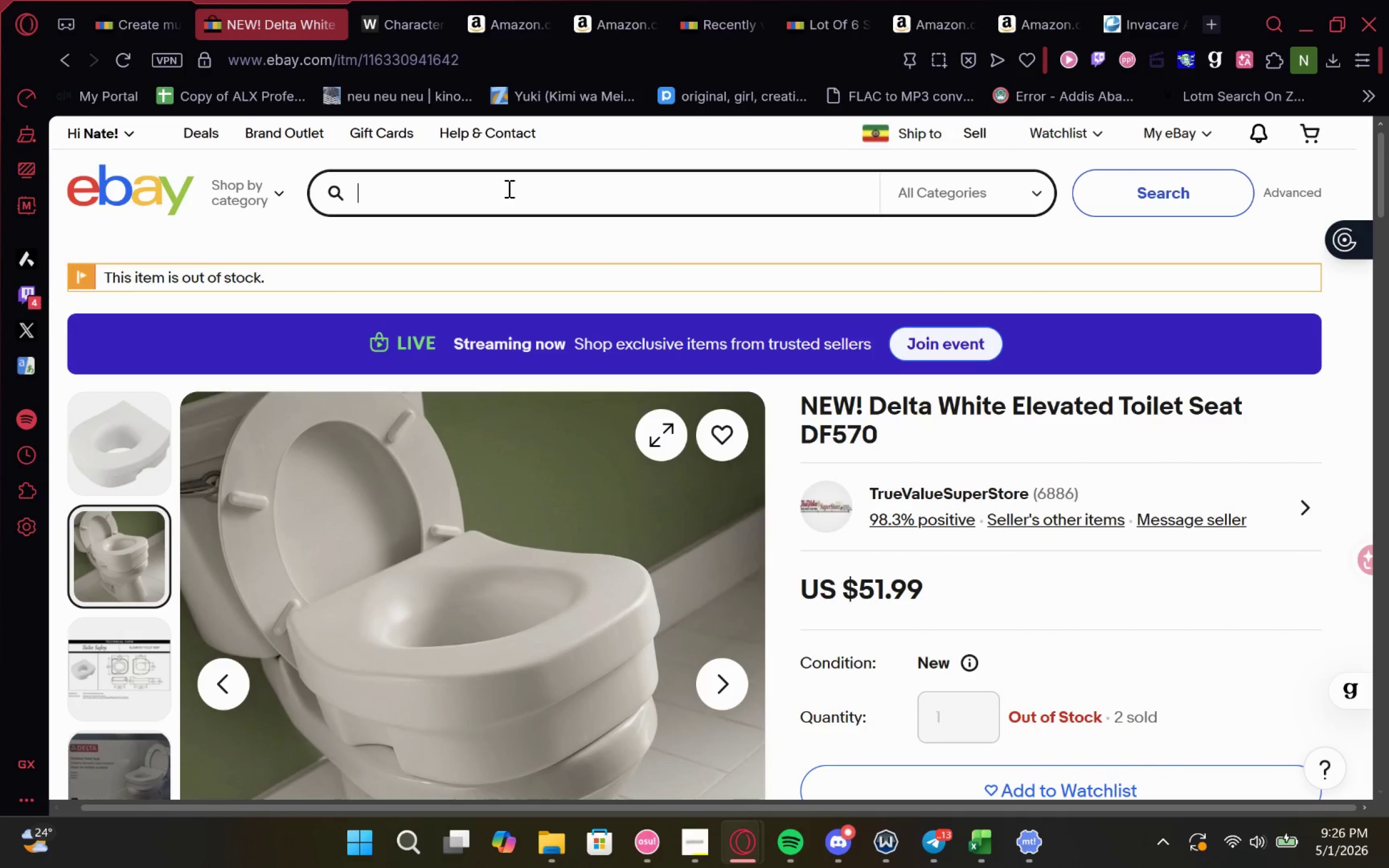 
type(delta toilest seat handle)
 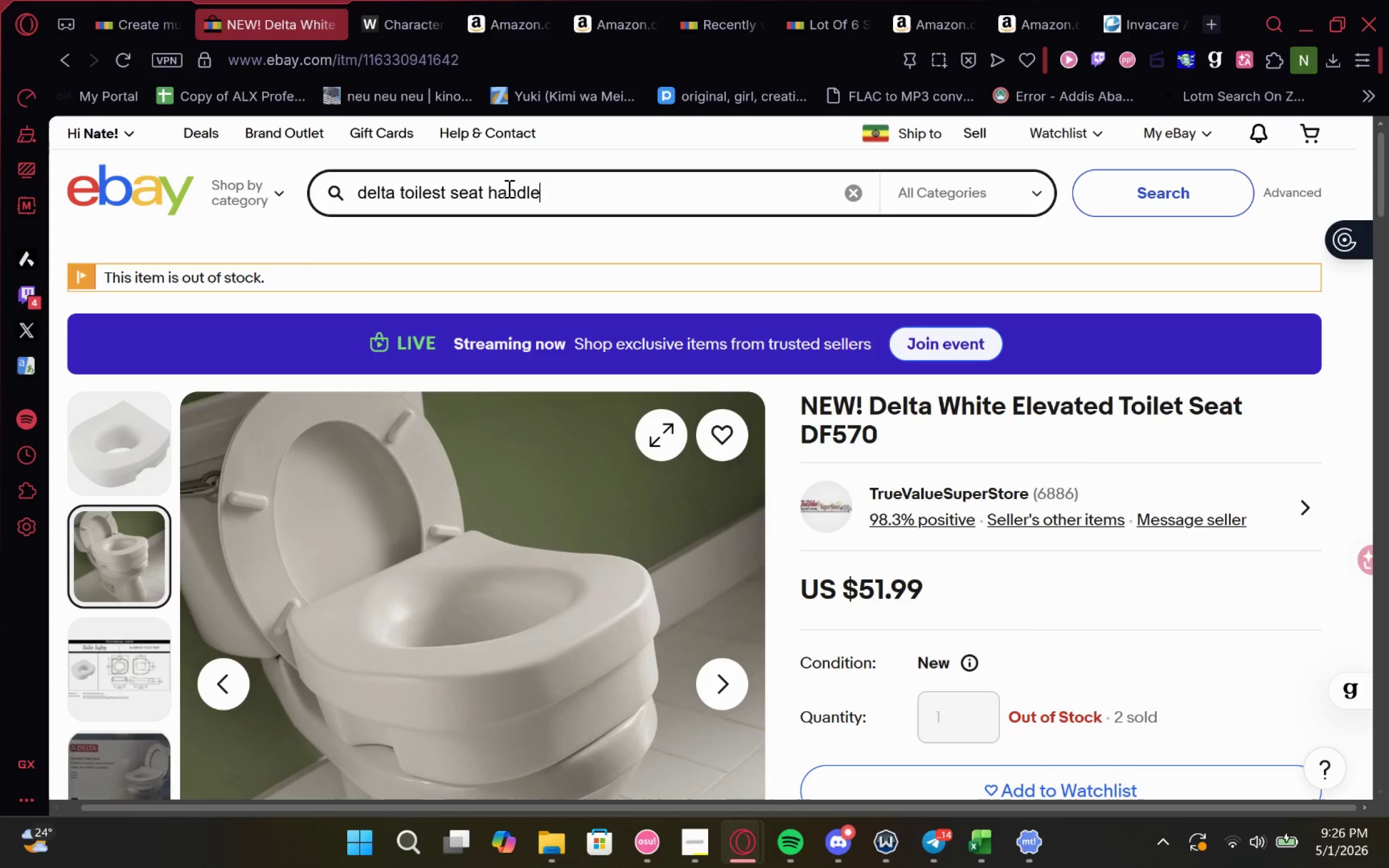 
key(Enter)
 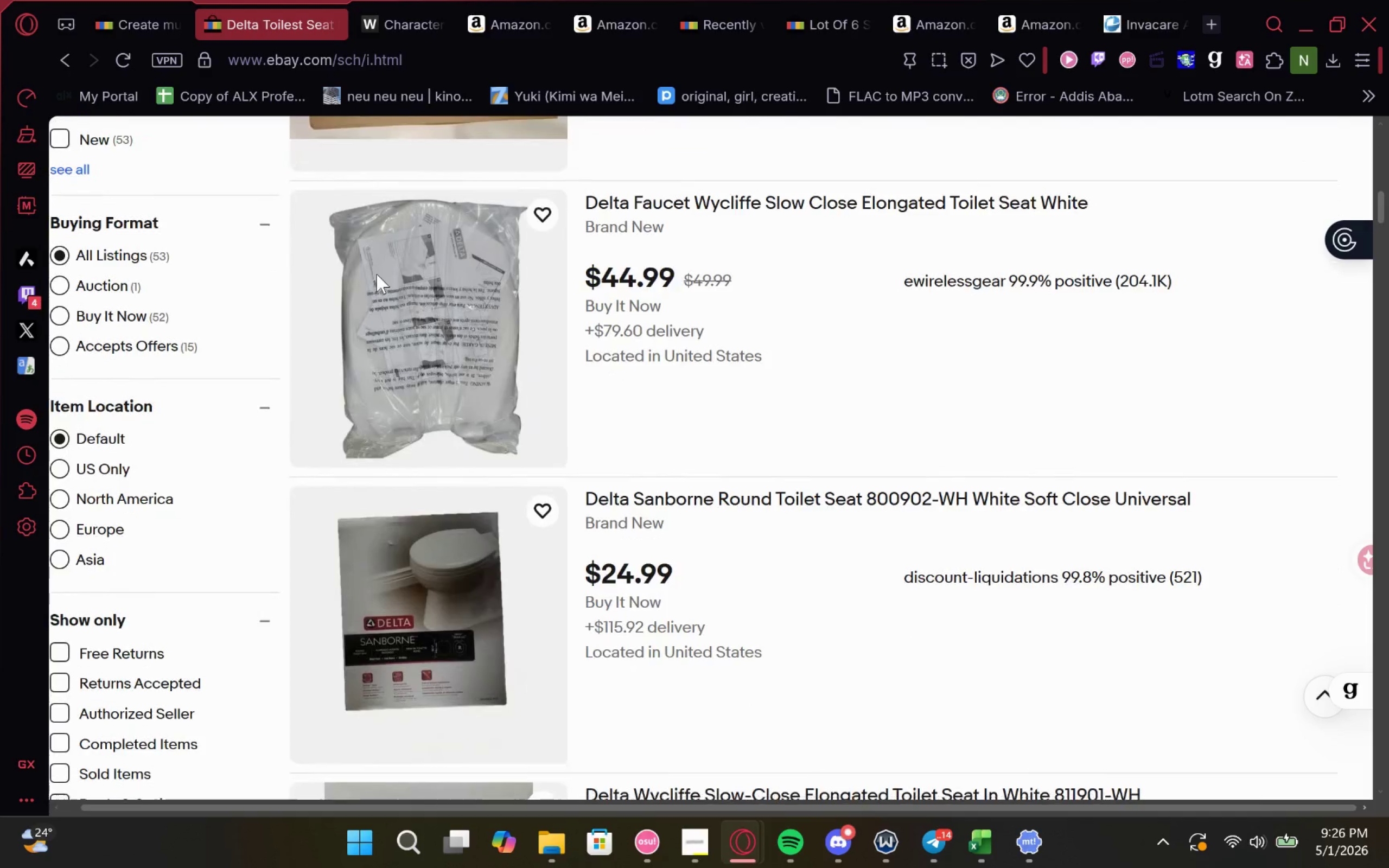 
wait(20.82)
 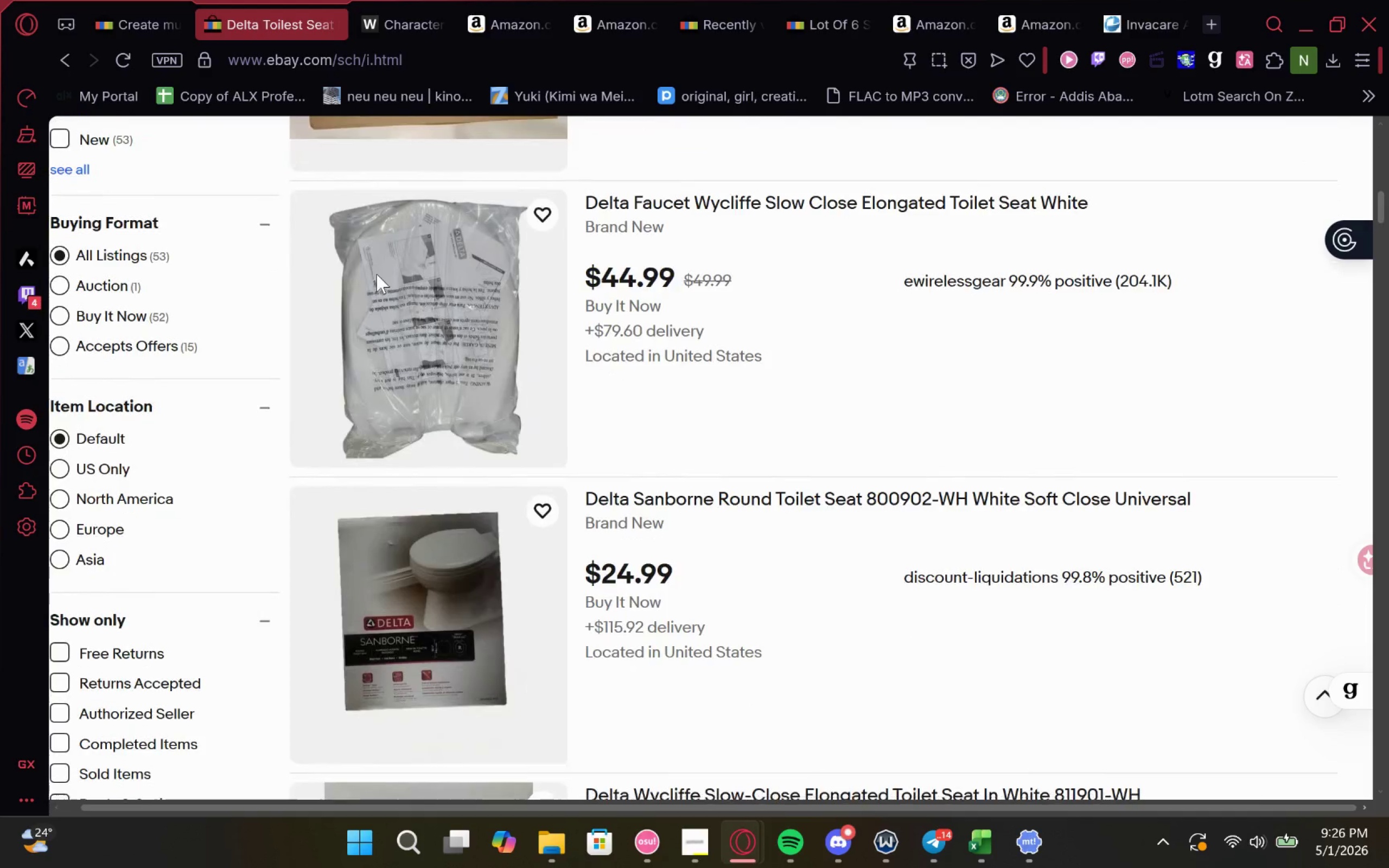 
left_click_drag(start_coordinate=[467, 196], to_coordinate=[540, 246])
 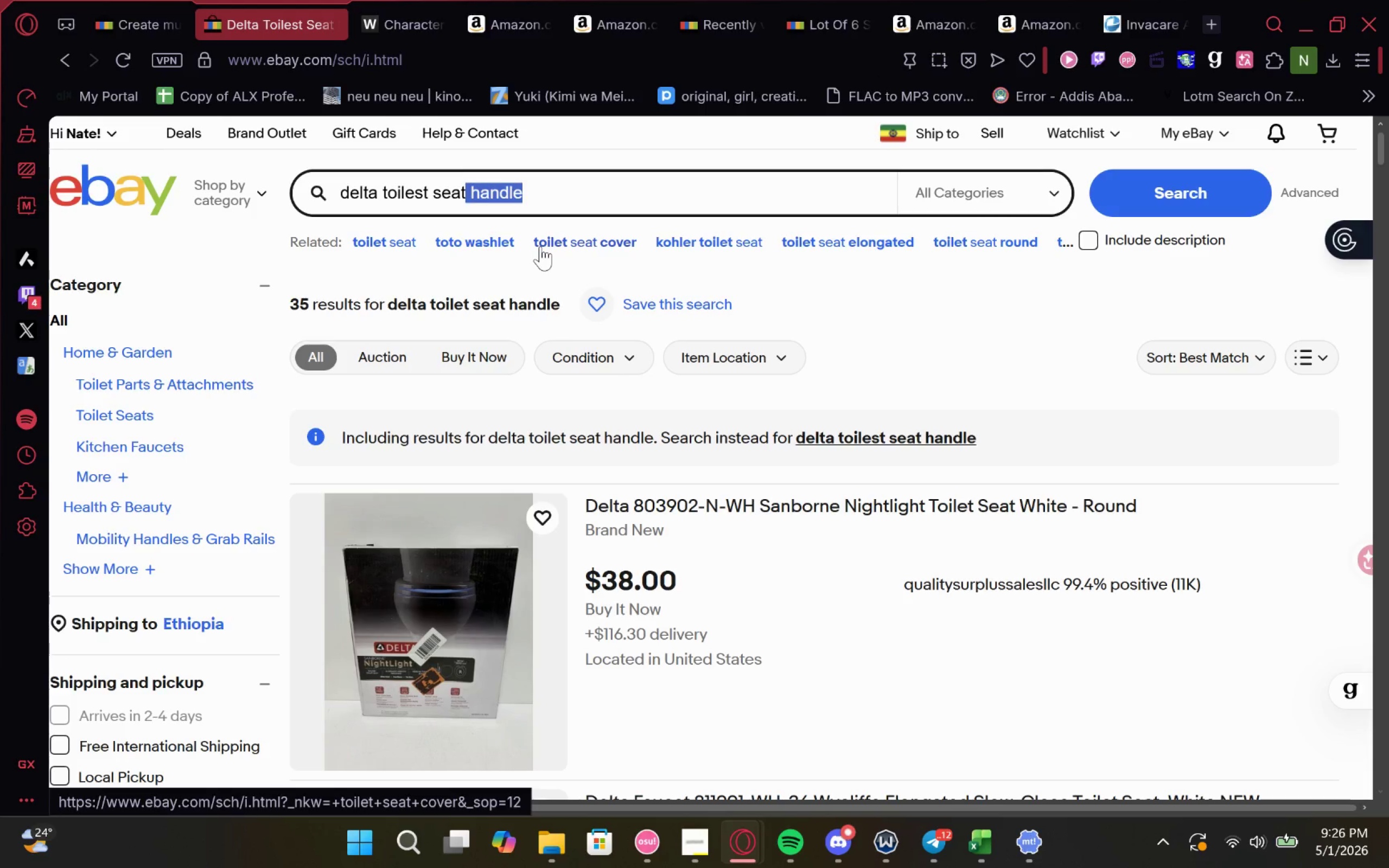 
key(ArrowLeft)
 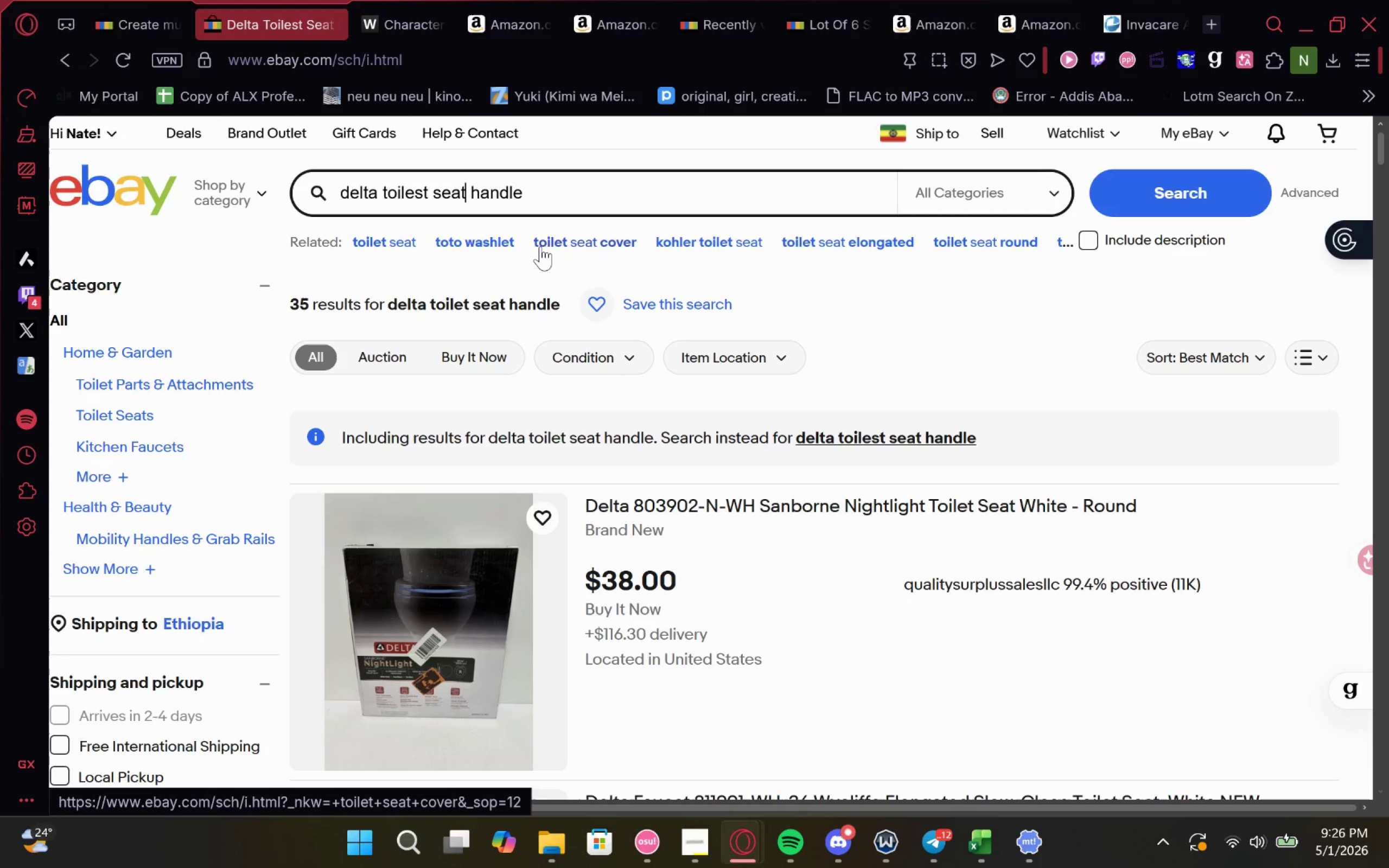 
type( riser)
 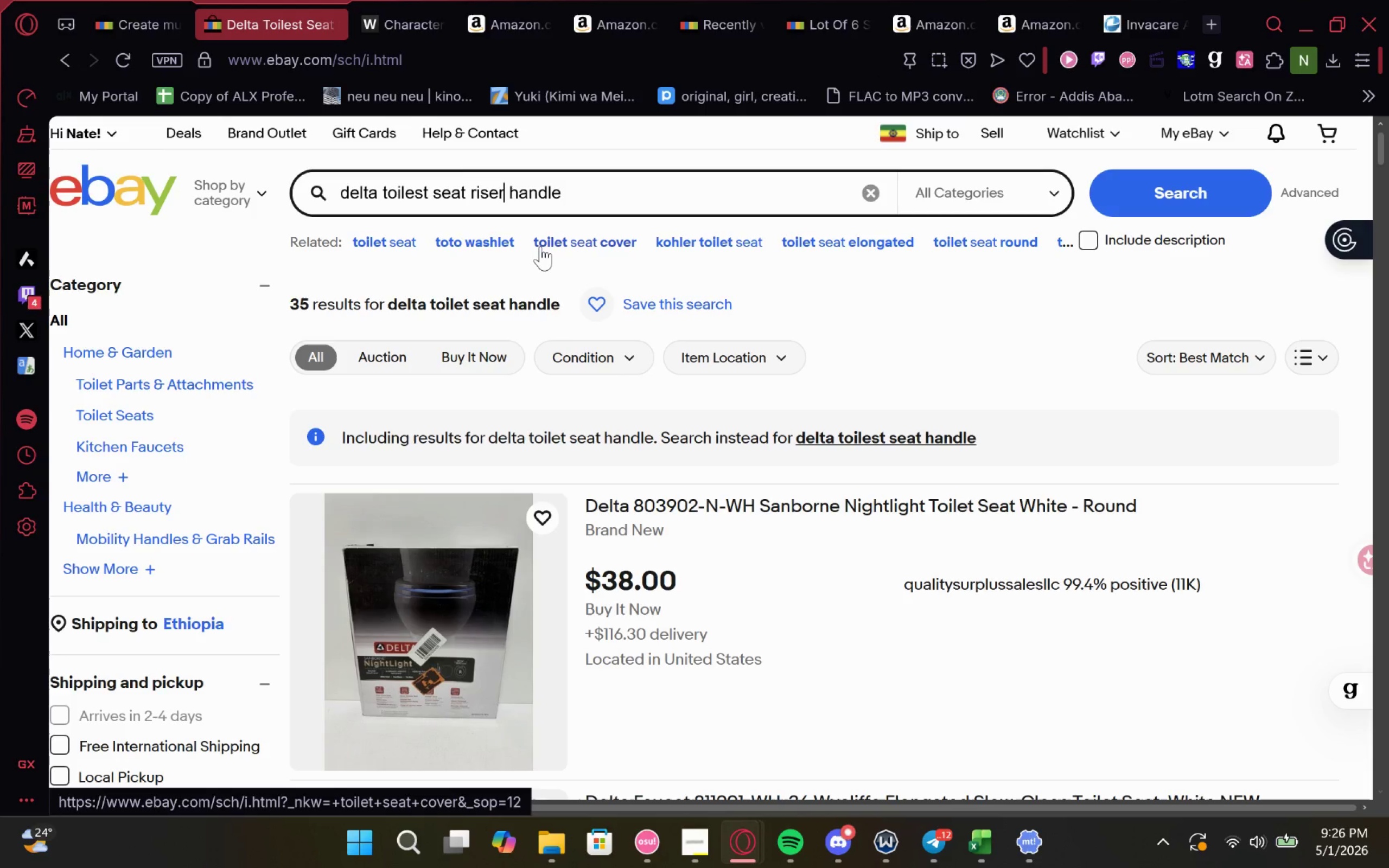 
key(Enter)
 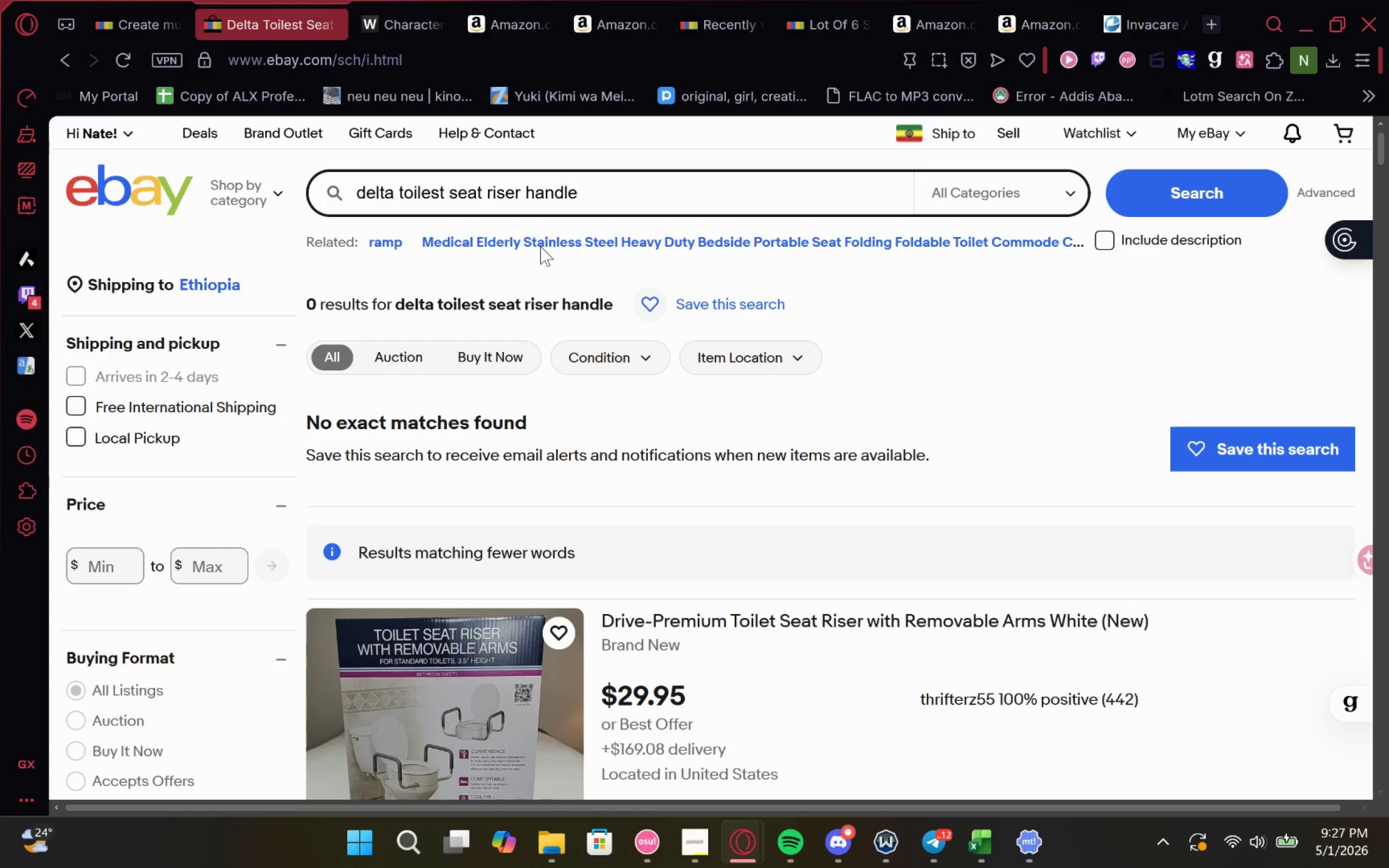 
wait(11.16)
 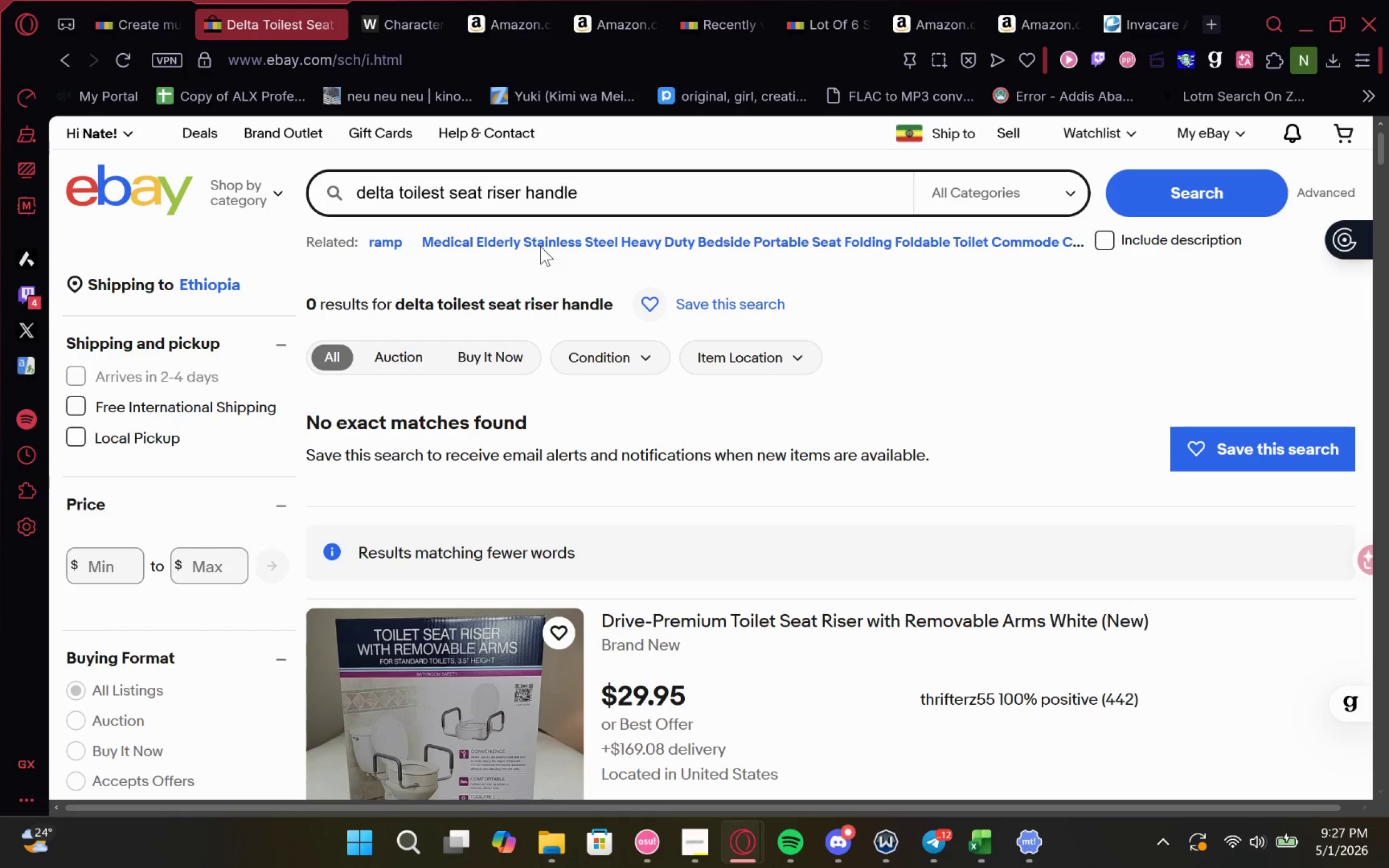 
left_click([798, 381])
 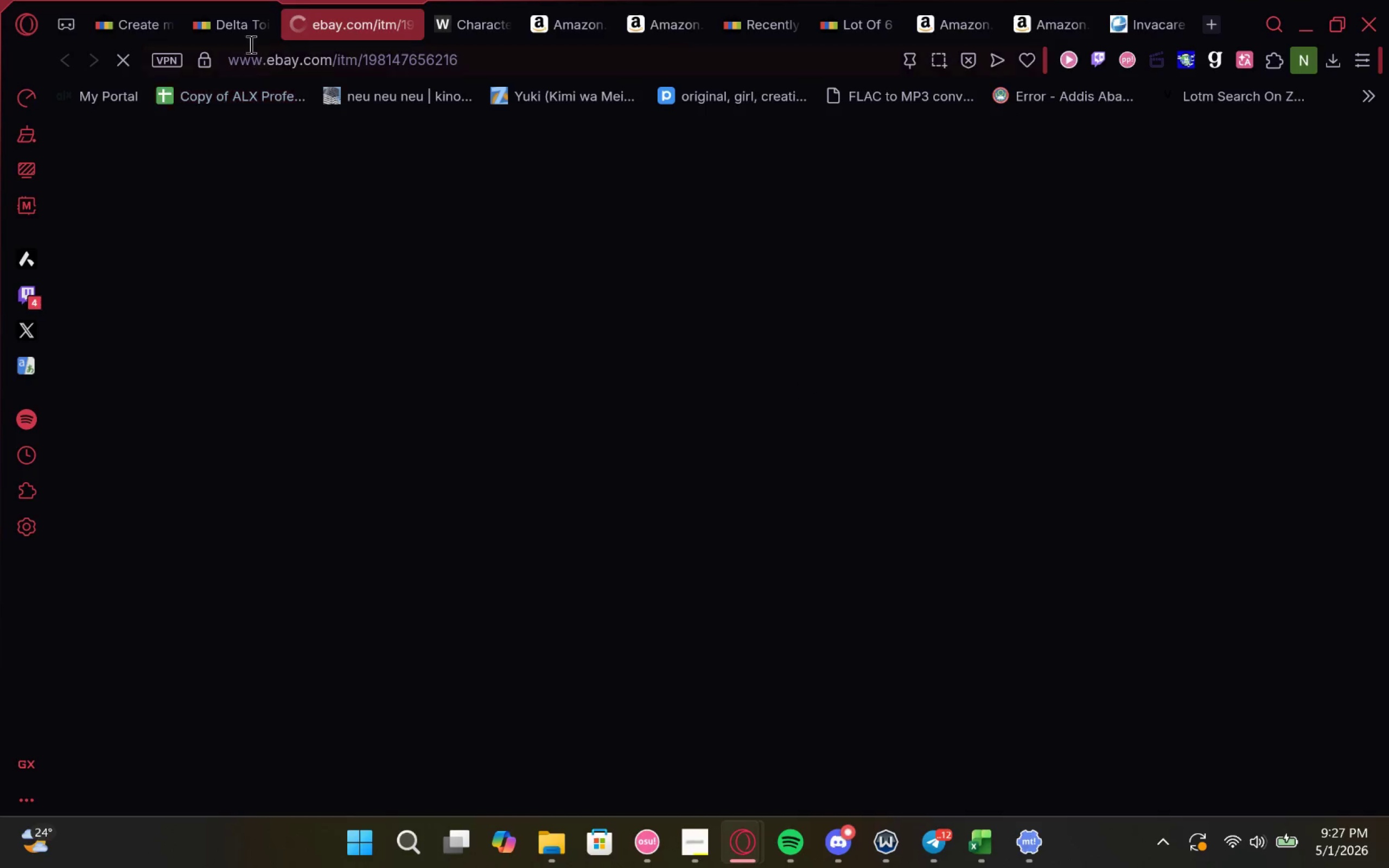 
mouse_move([609, 433])
 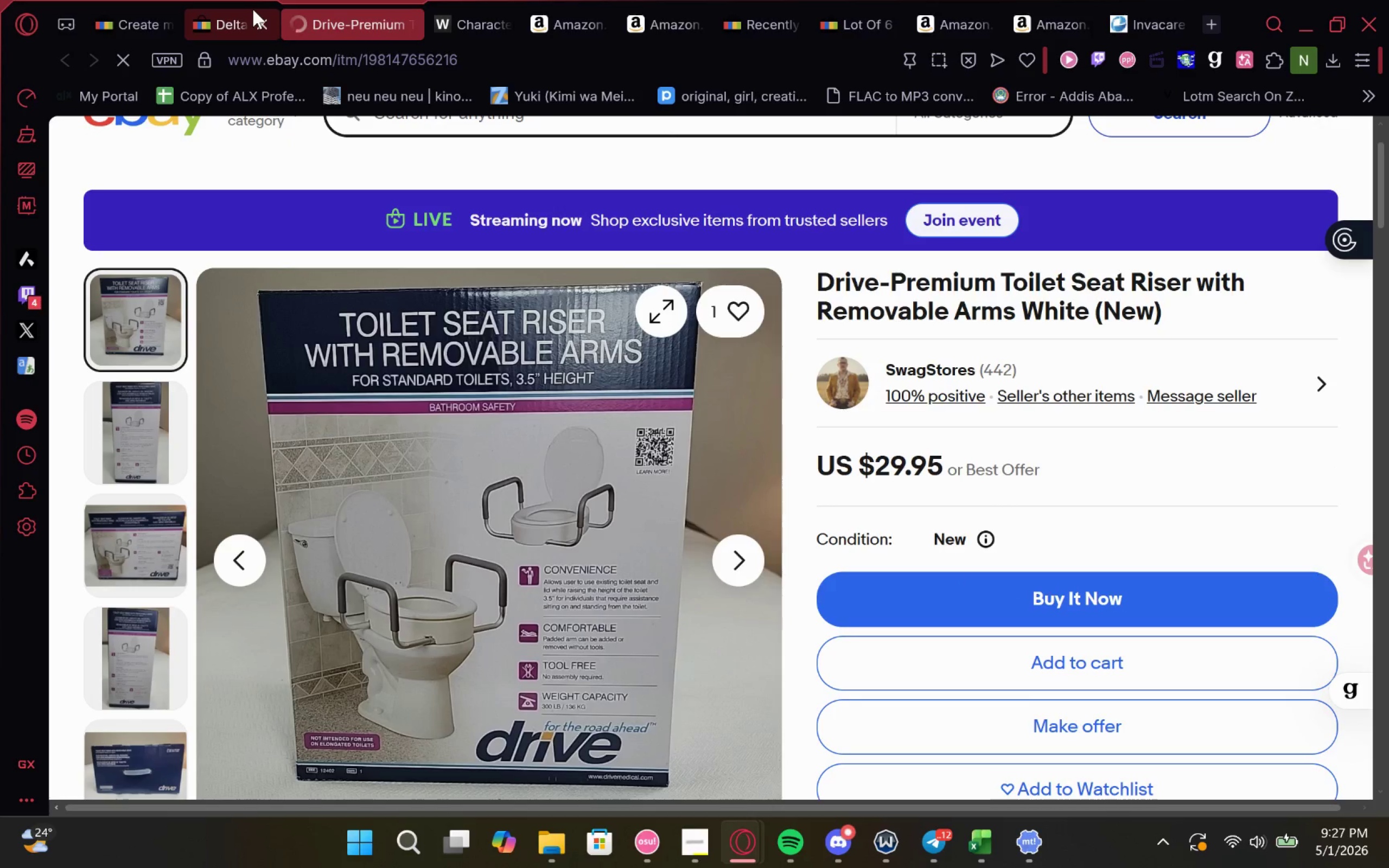 
left_click([253, 9])
 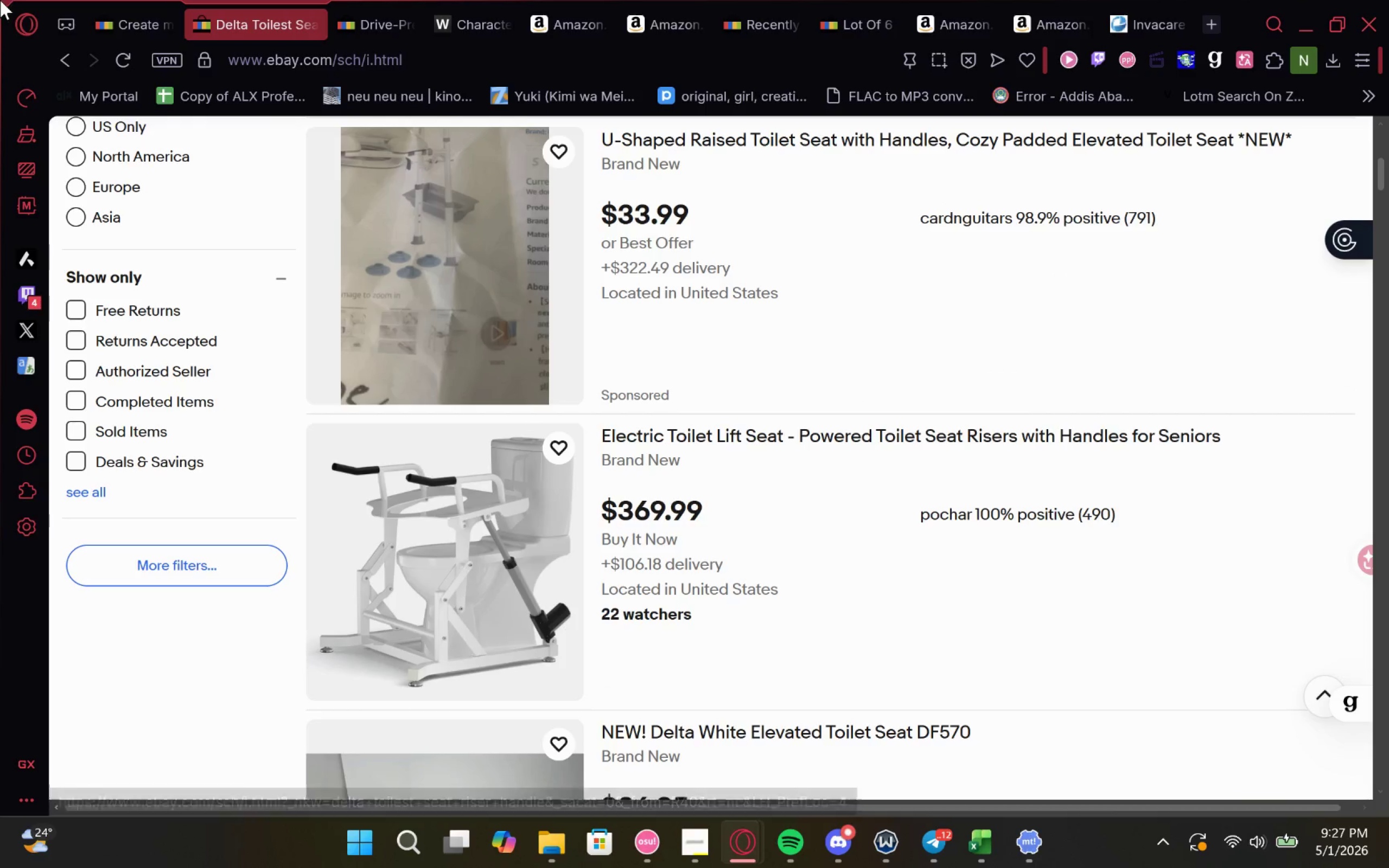 
wait(5.63)
 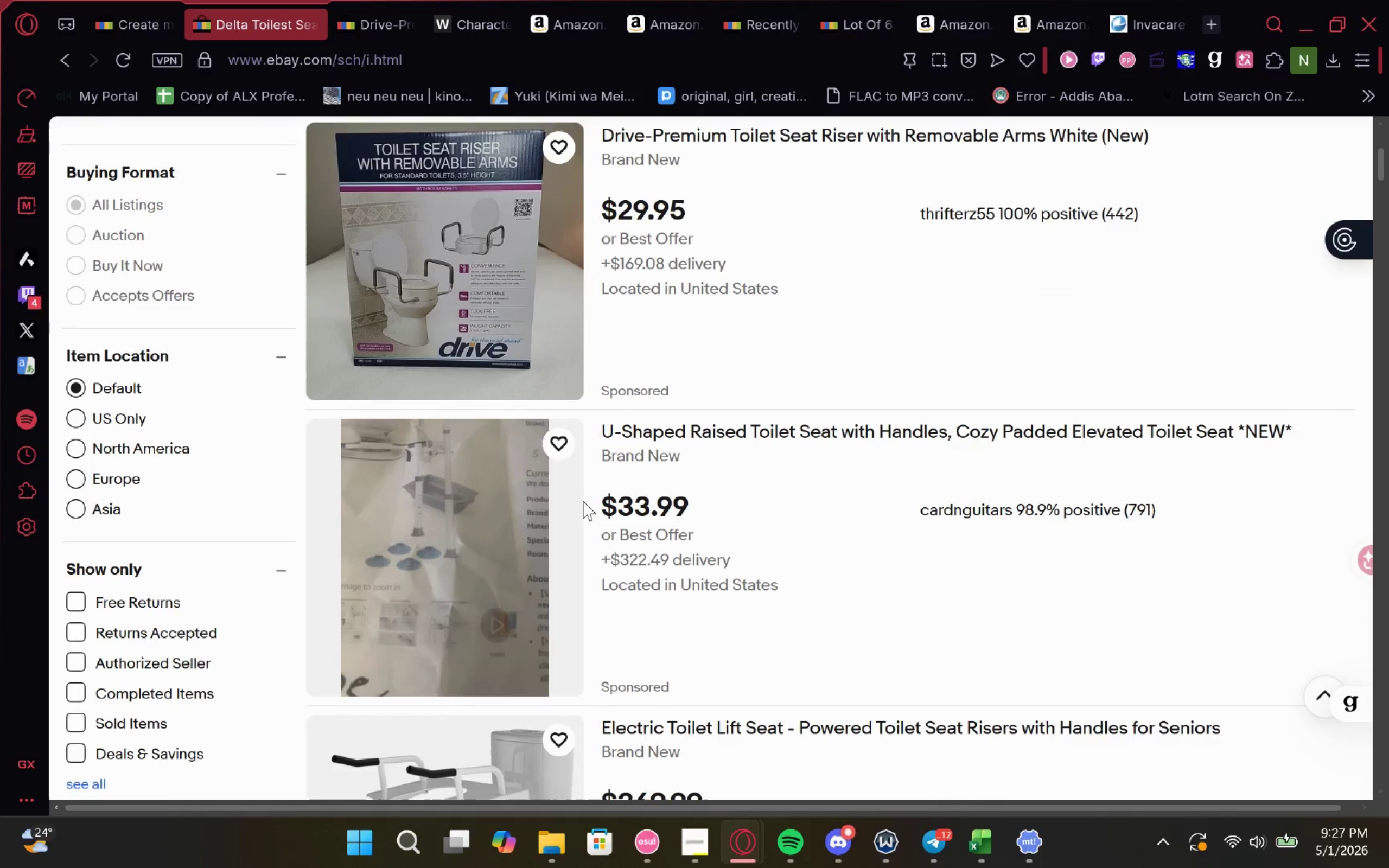 
double_click([68, 57])
 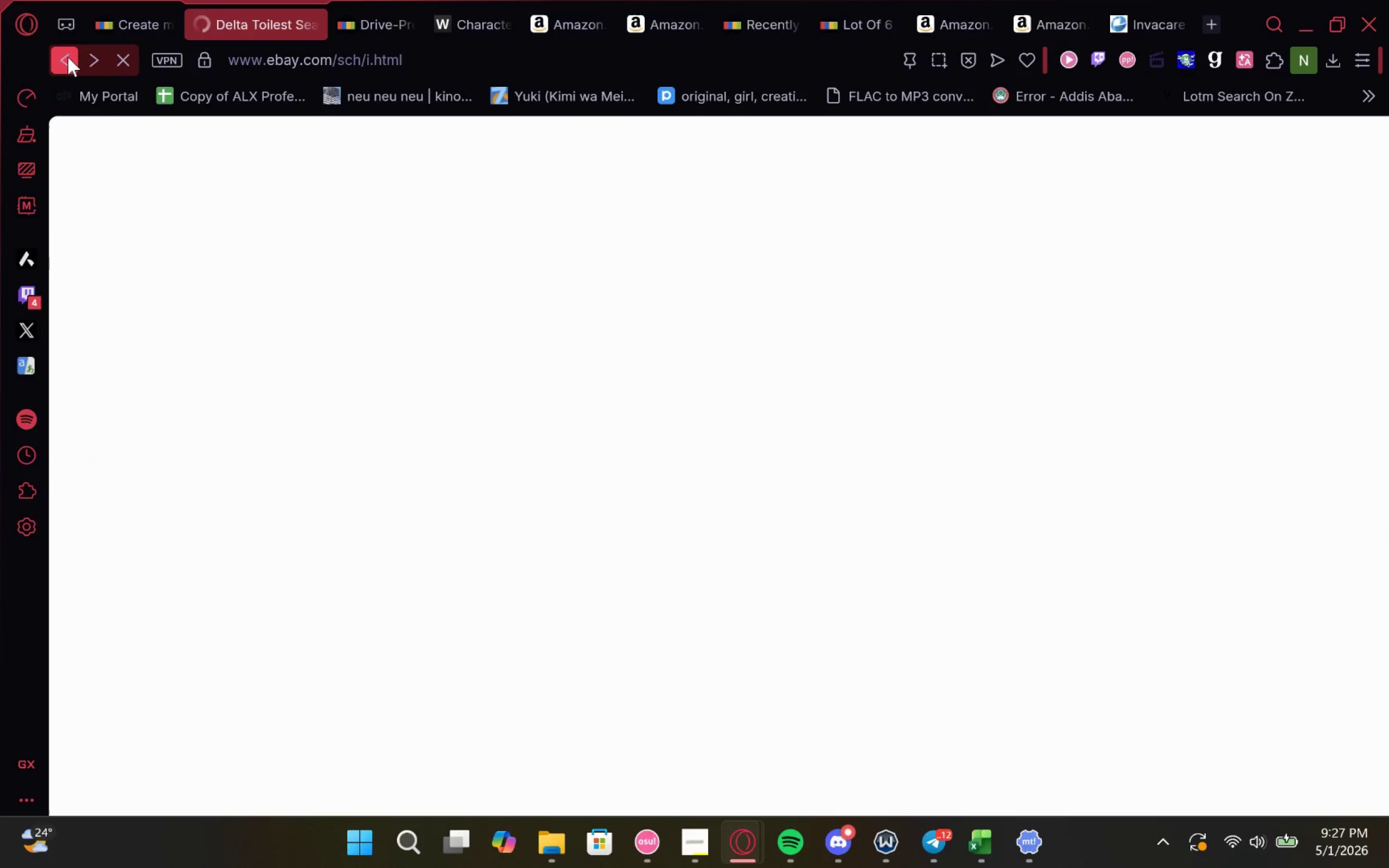 
triple_click([68, 57])
 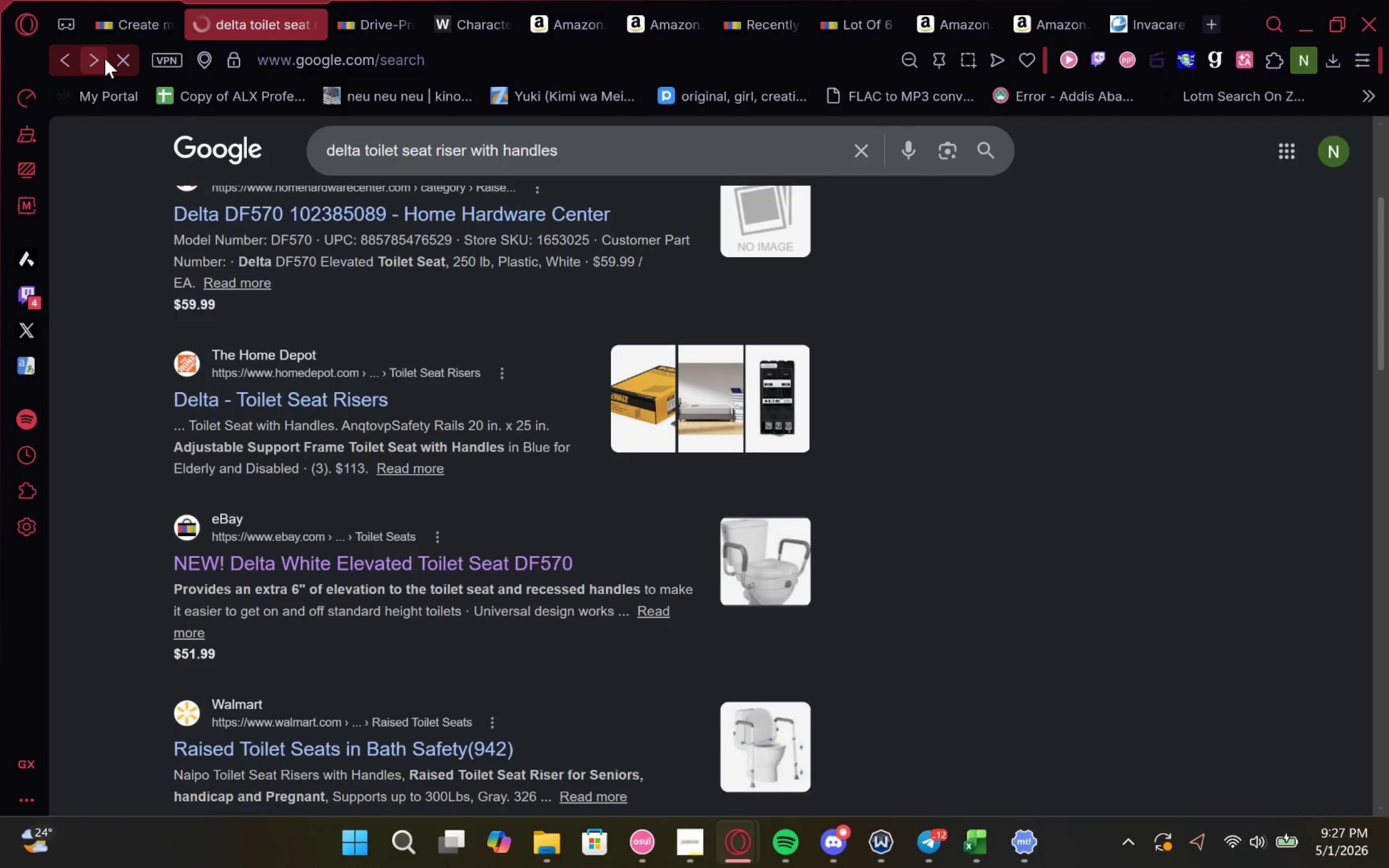 
double_click([105, 59])
 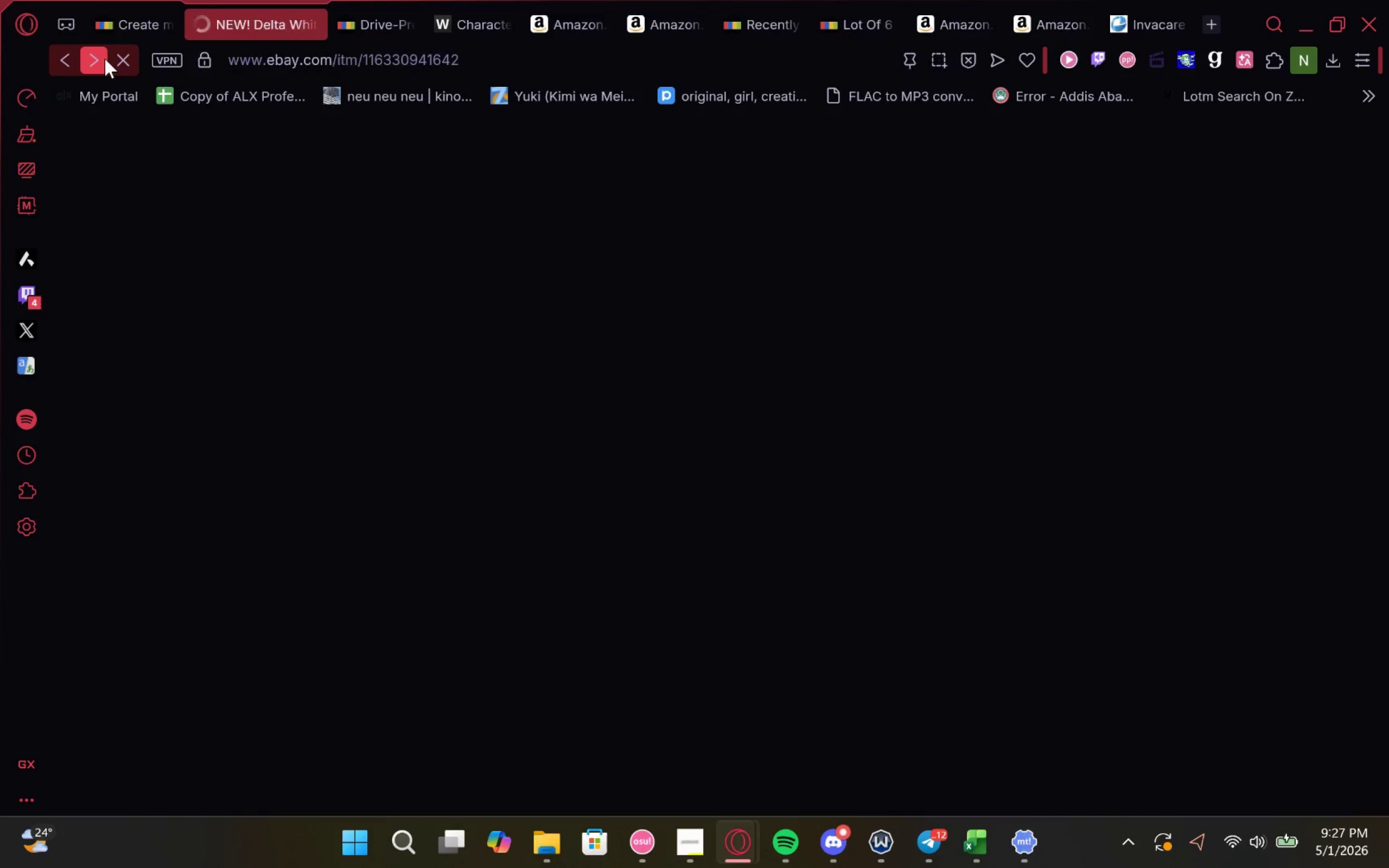 
triple_click([105, 59])
 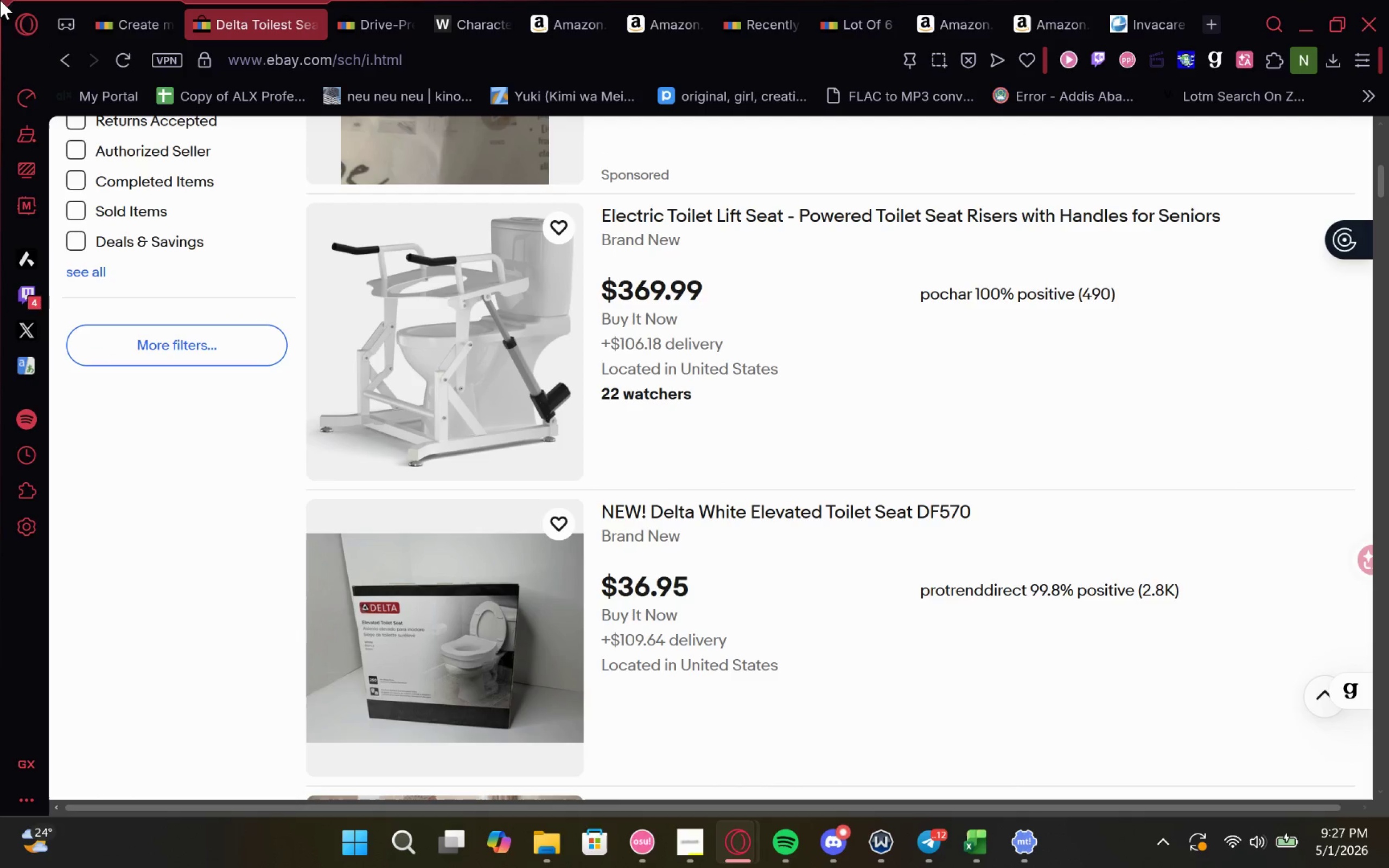 
double_click([54, 49])
 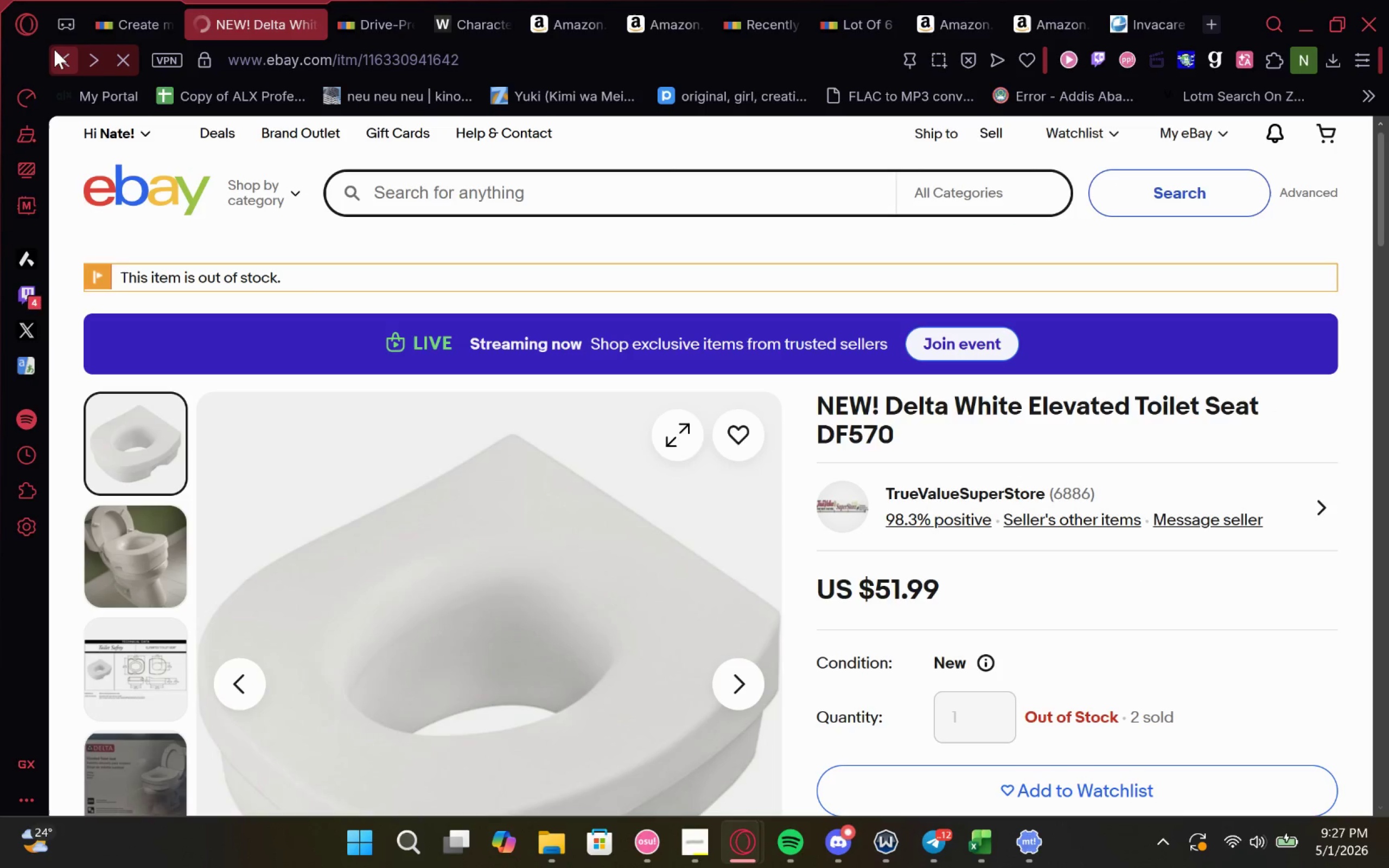 
left_click([54, 49])
 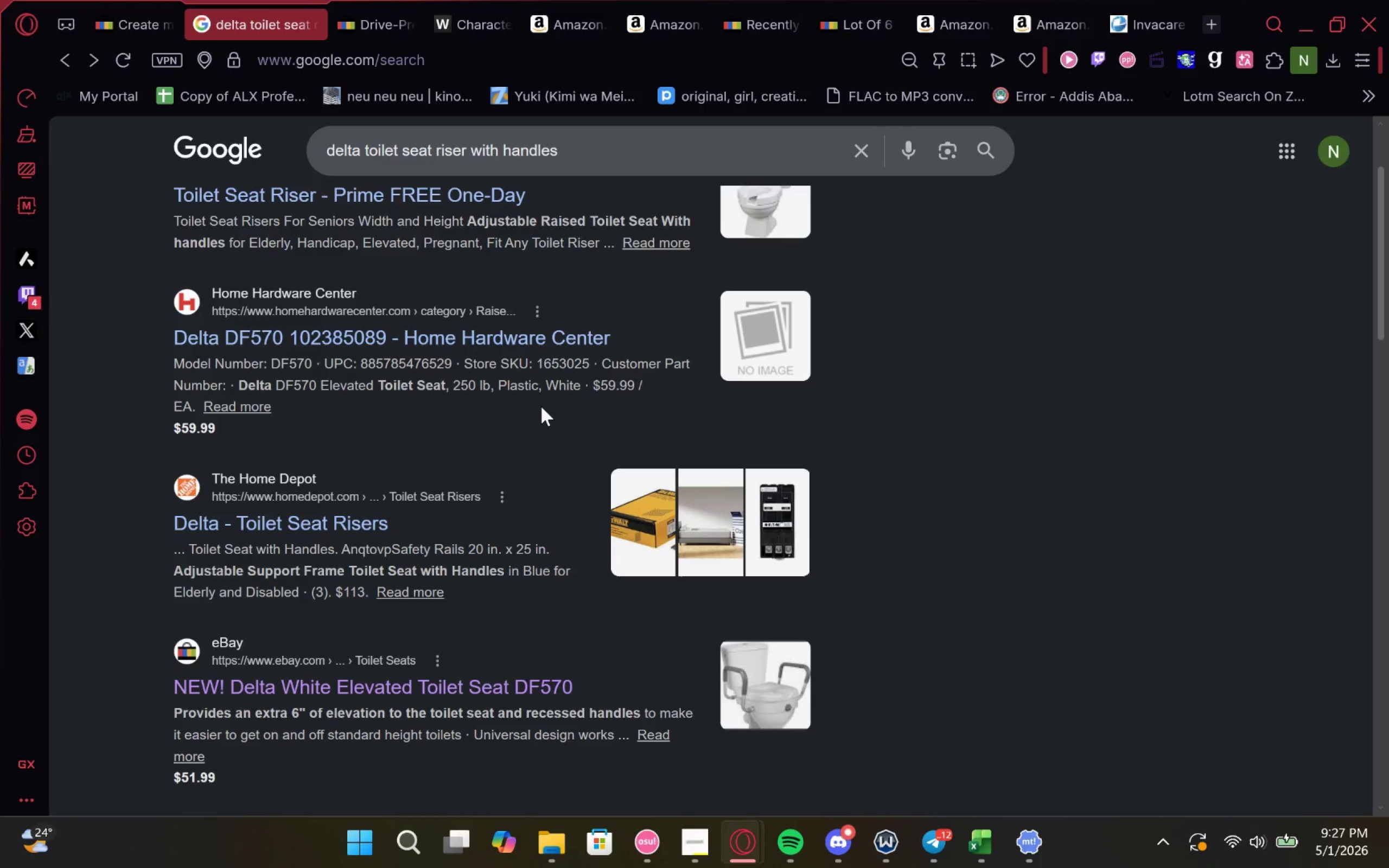 
wait(9.0)
 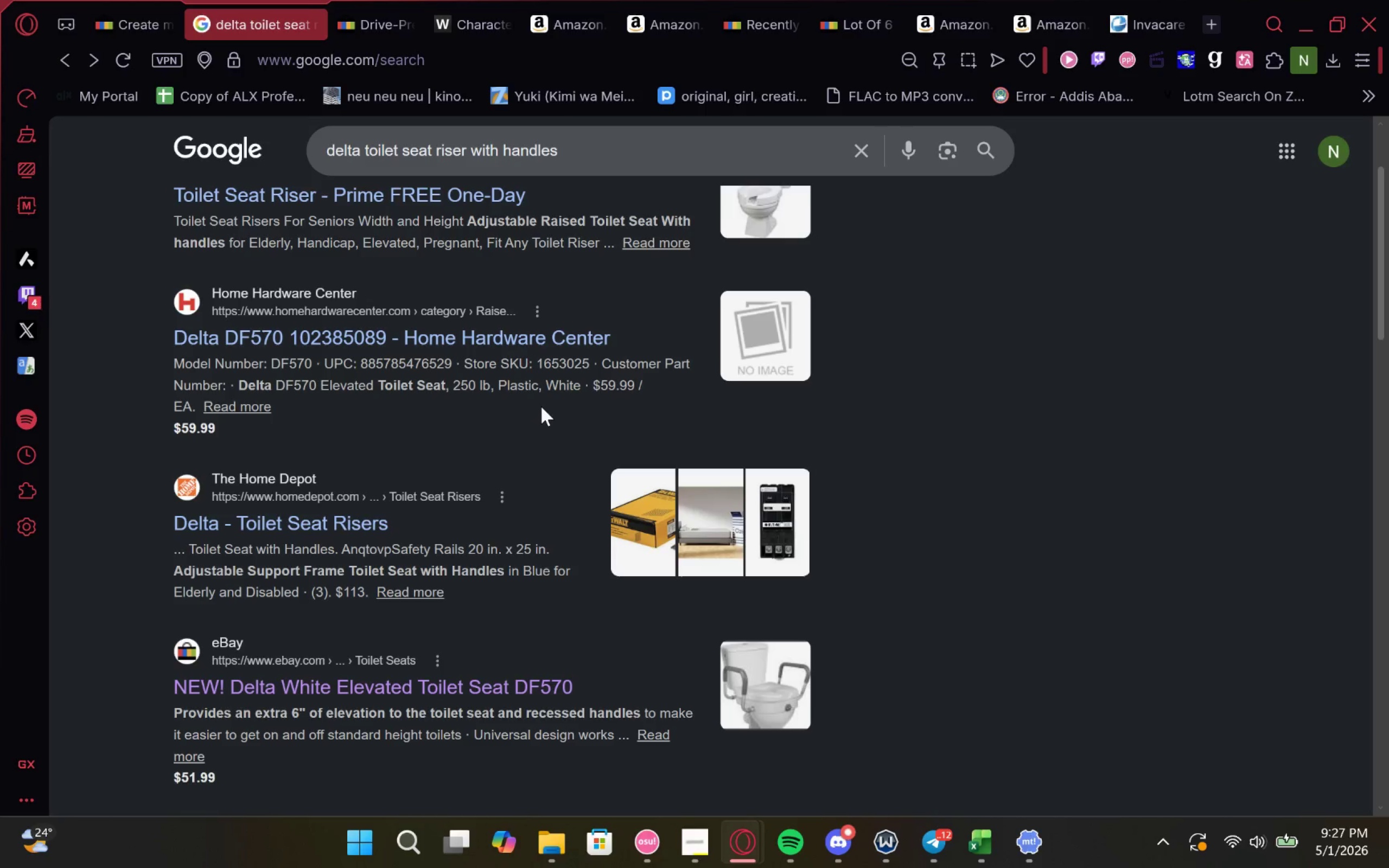 
left_click([532, 435])
 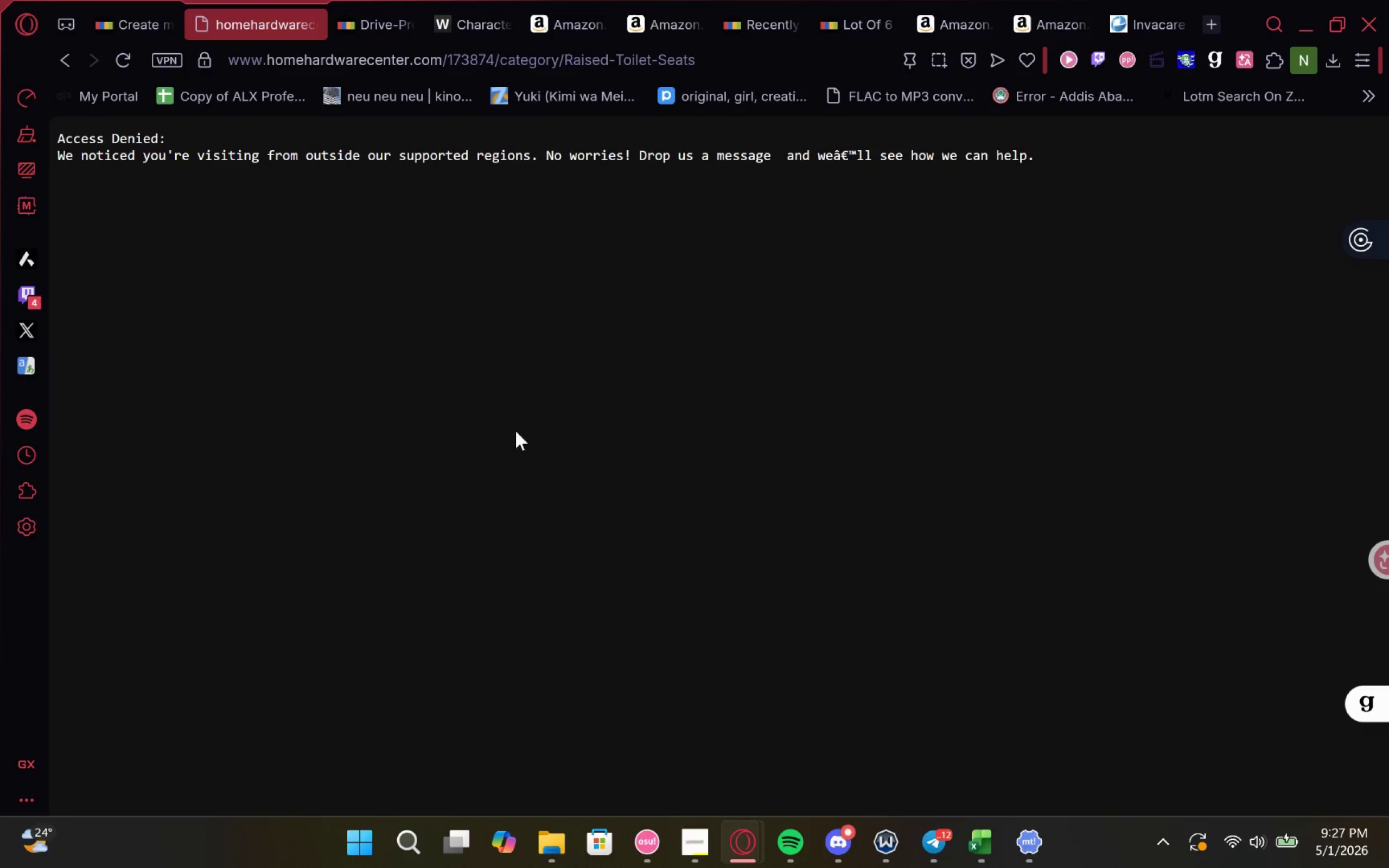 
left_click([58, 60])
 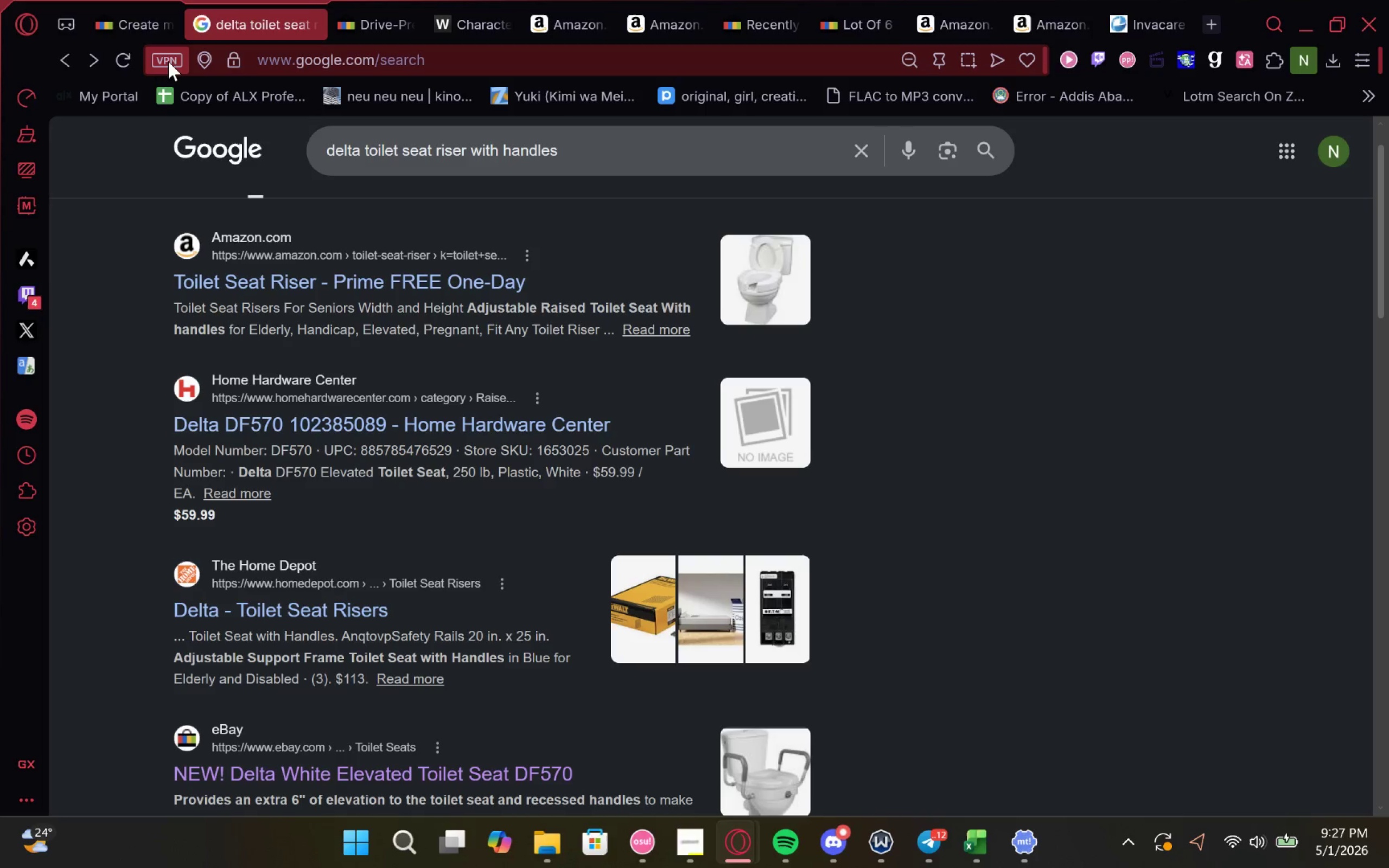 
left_click([167, 61])
 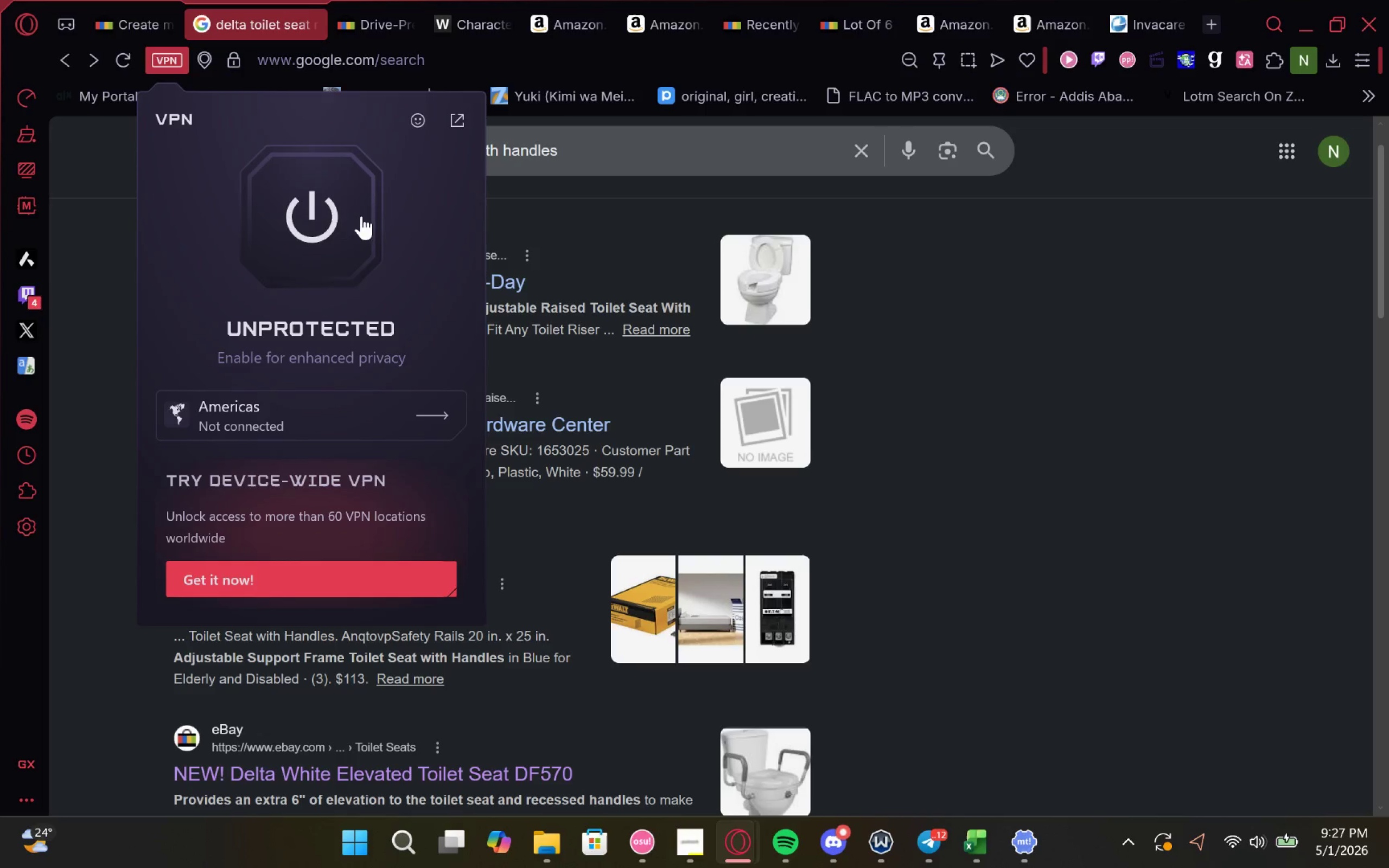 
left_click([342, 207])
 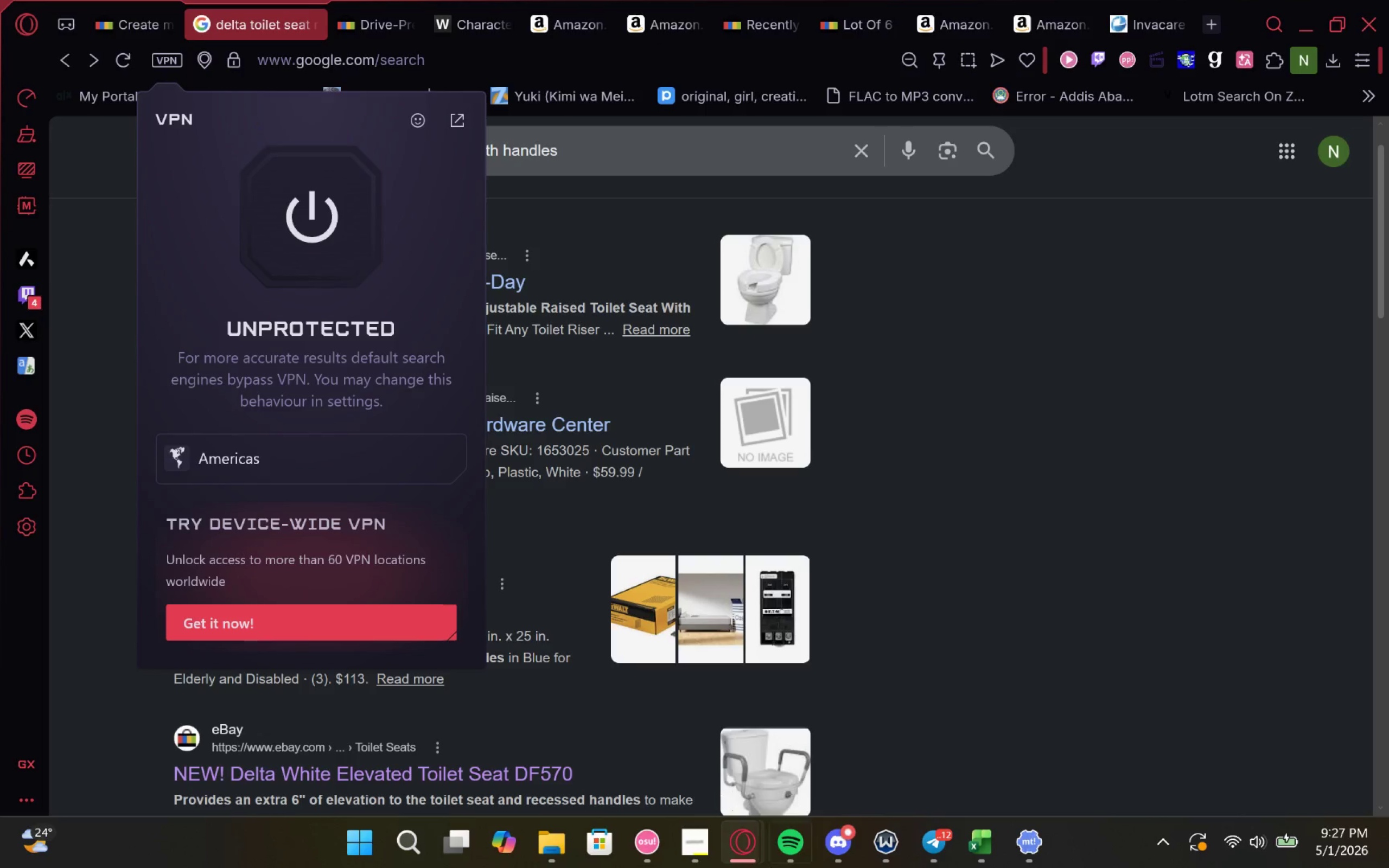 
left_click([704, 861])